 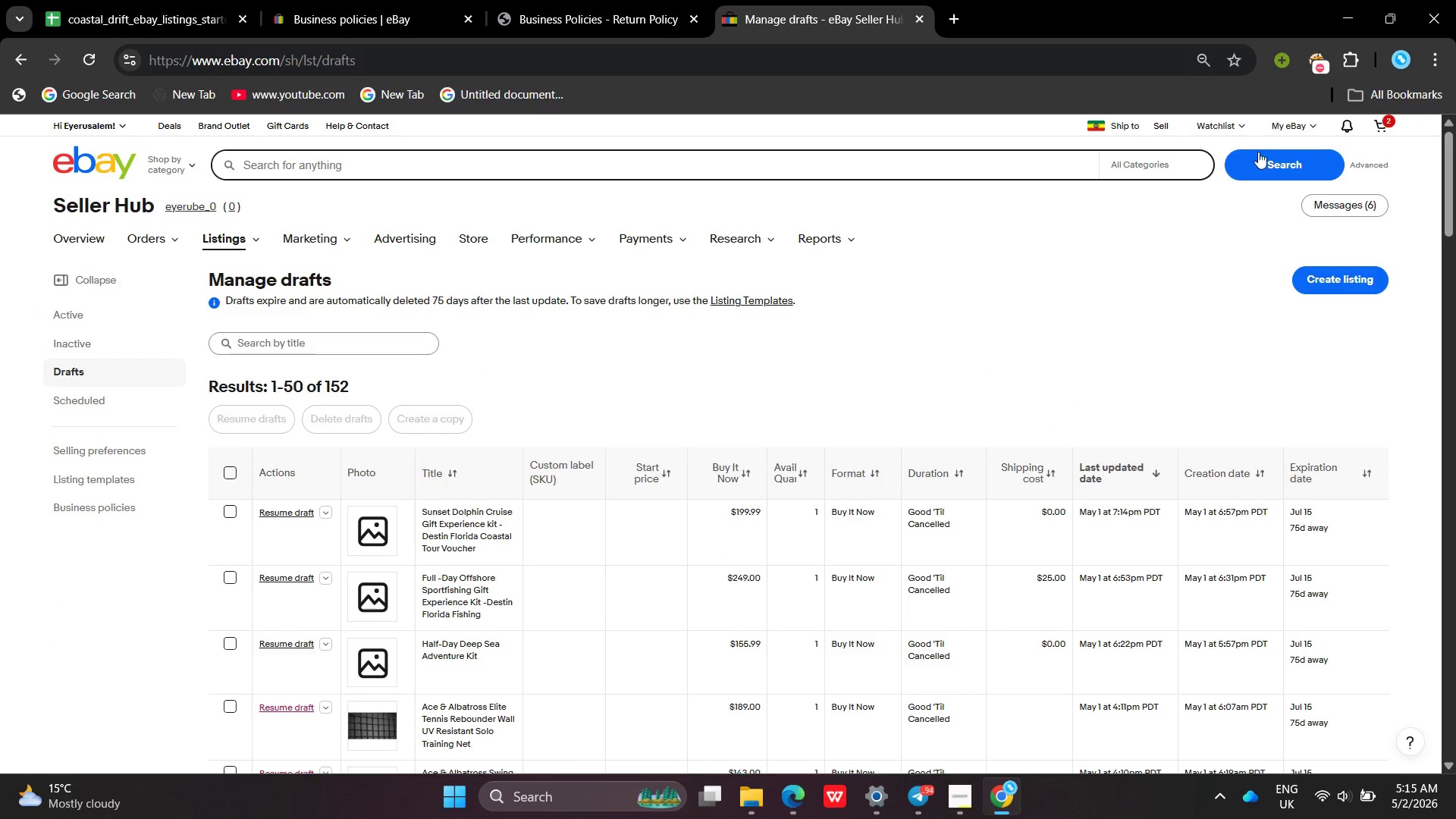 
left_click([1299, 290])
 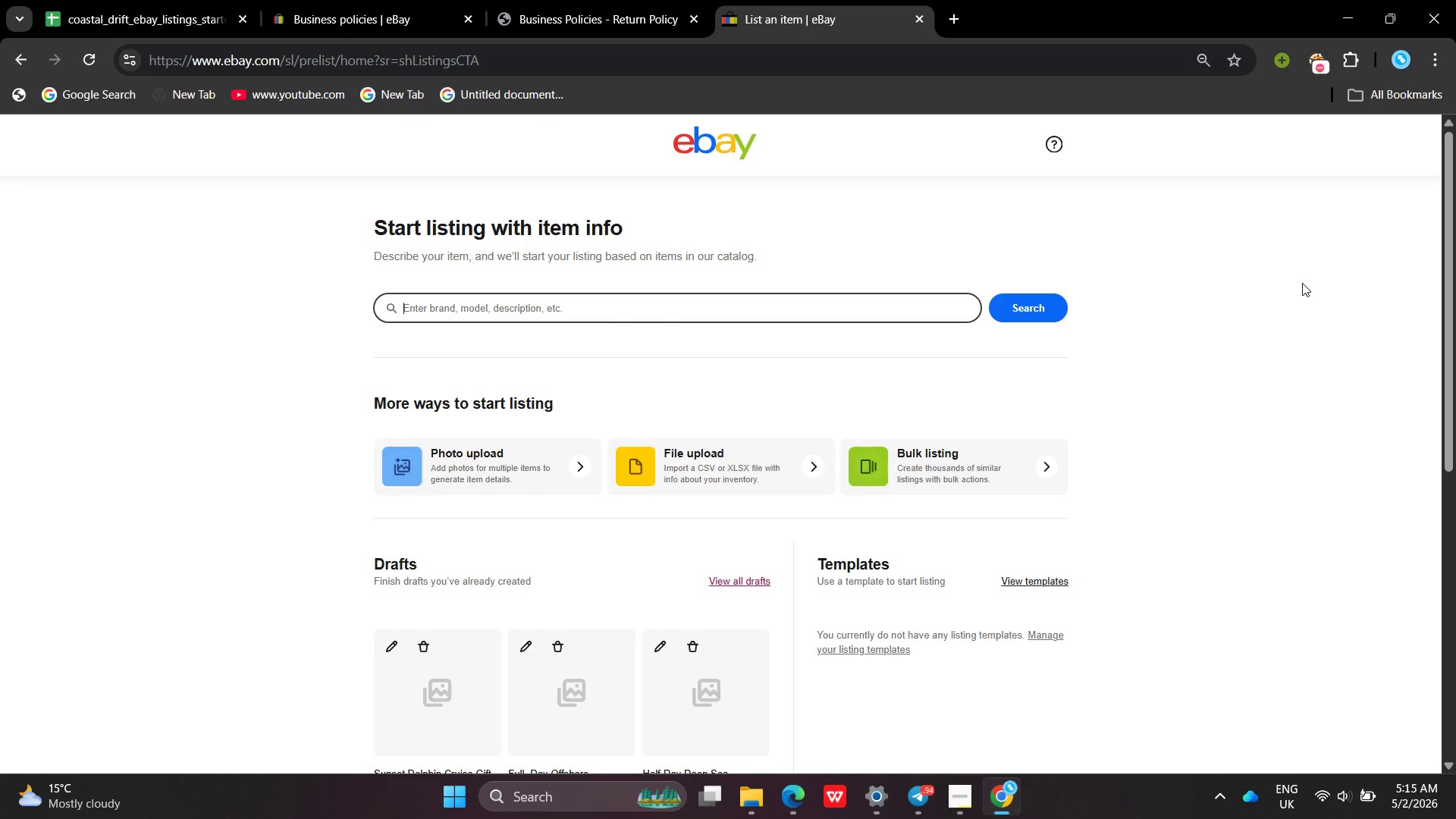 
wait(20.56)
 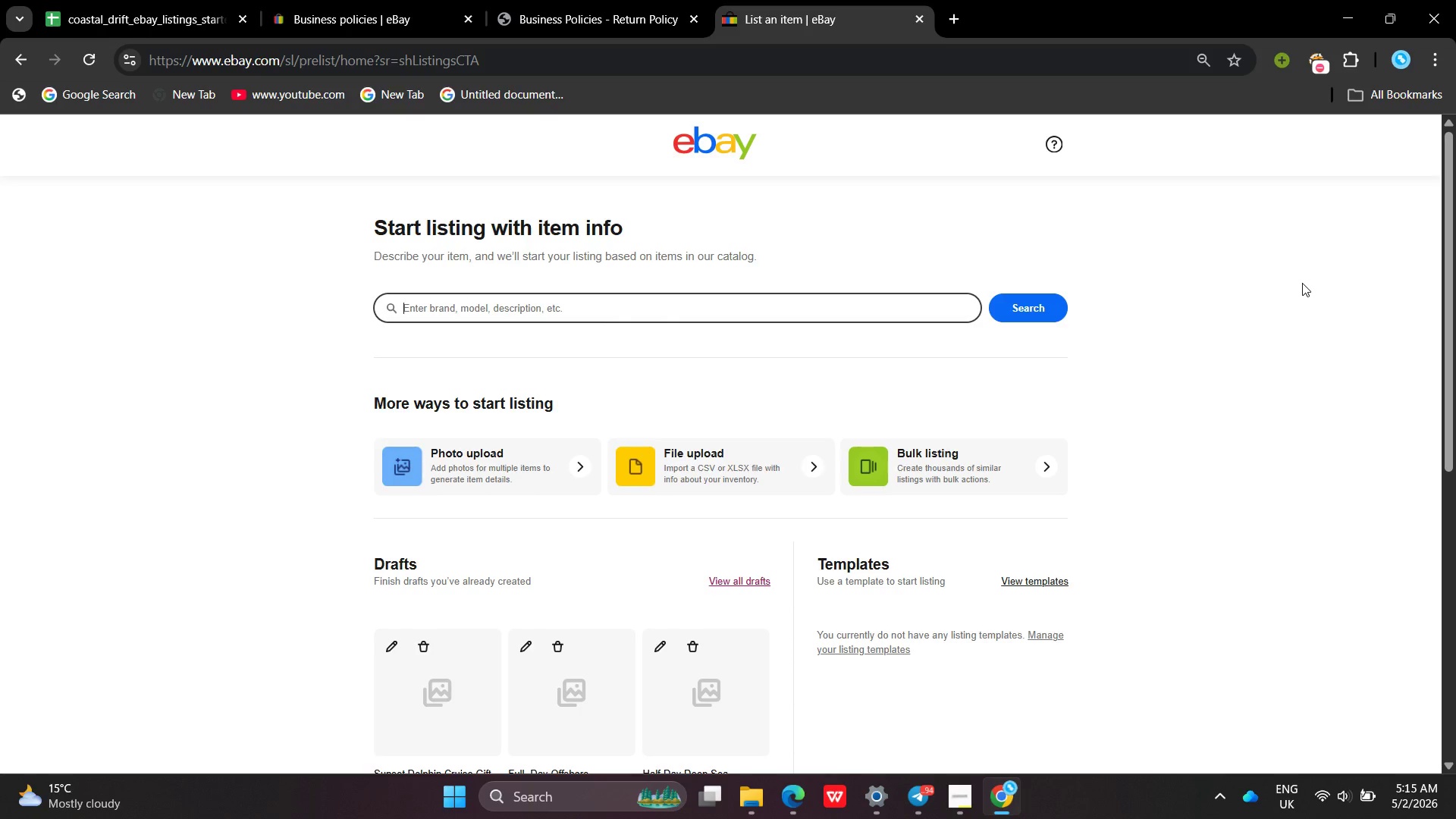 
left_click([799, 802])
 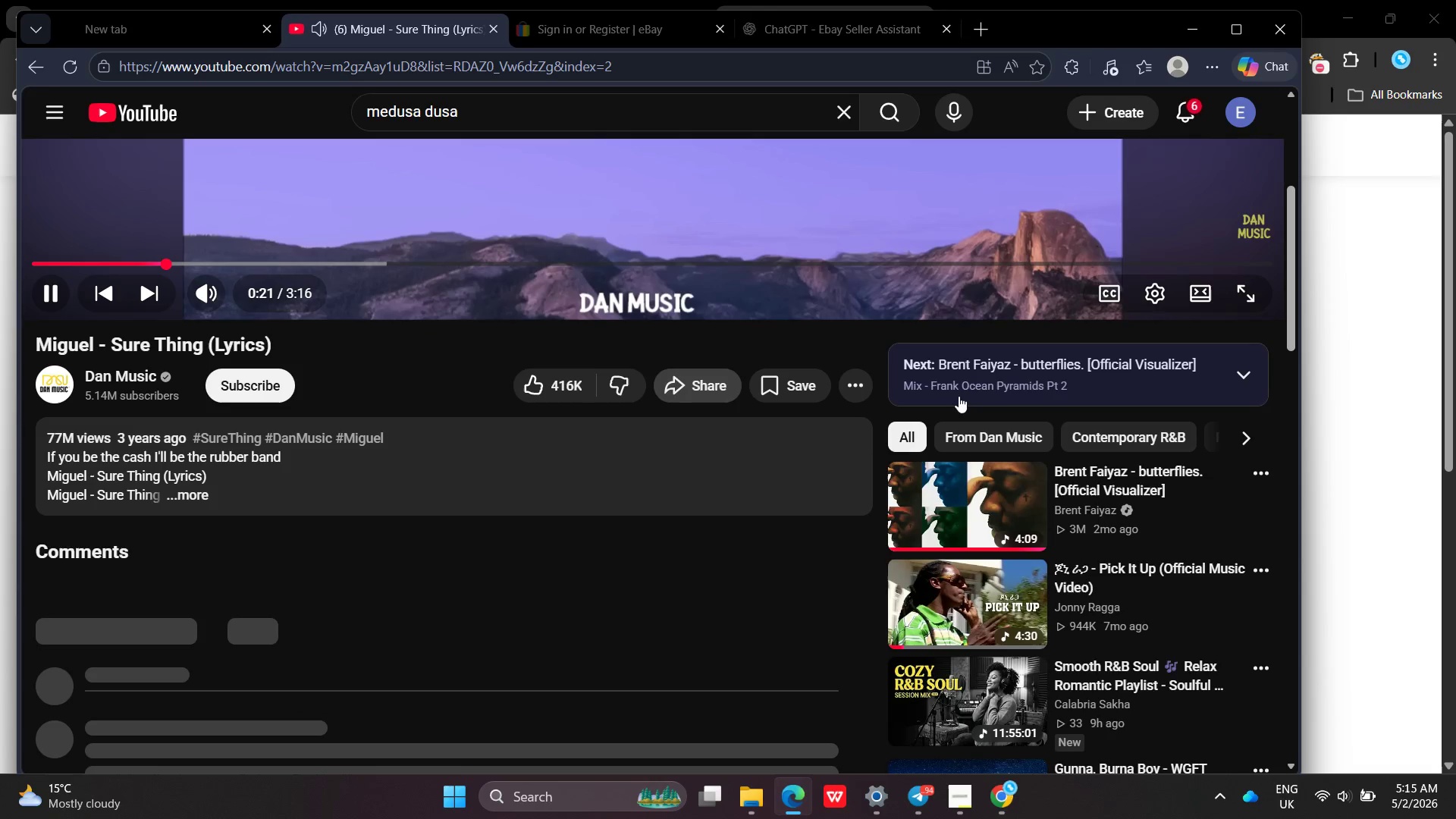 
left_click([1002, 464])
 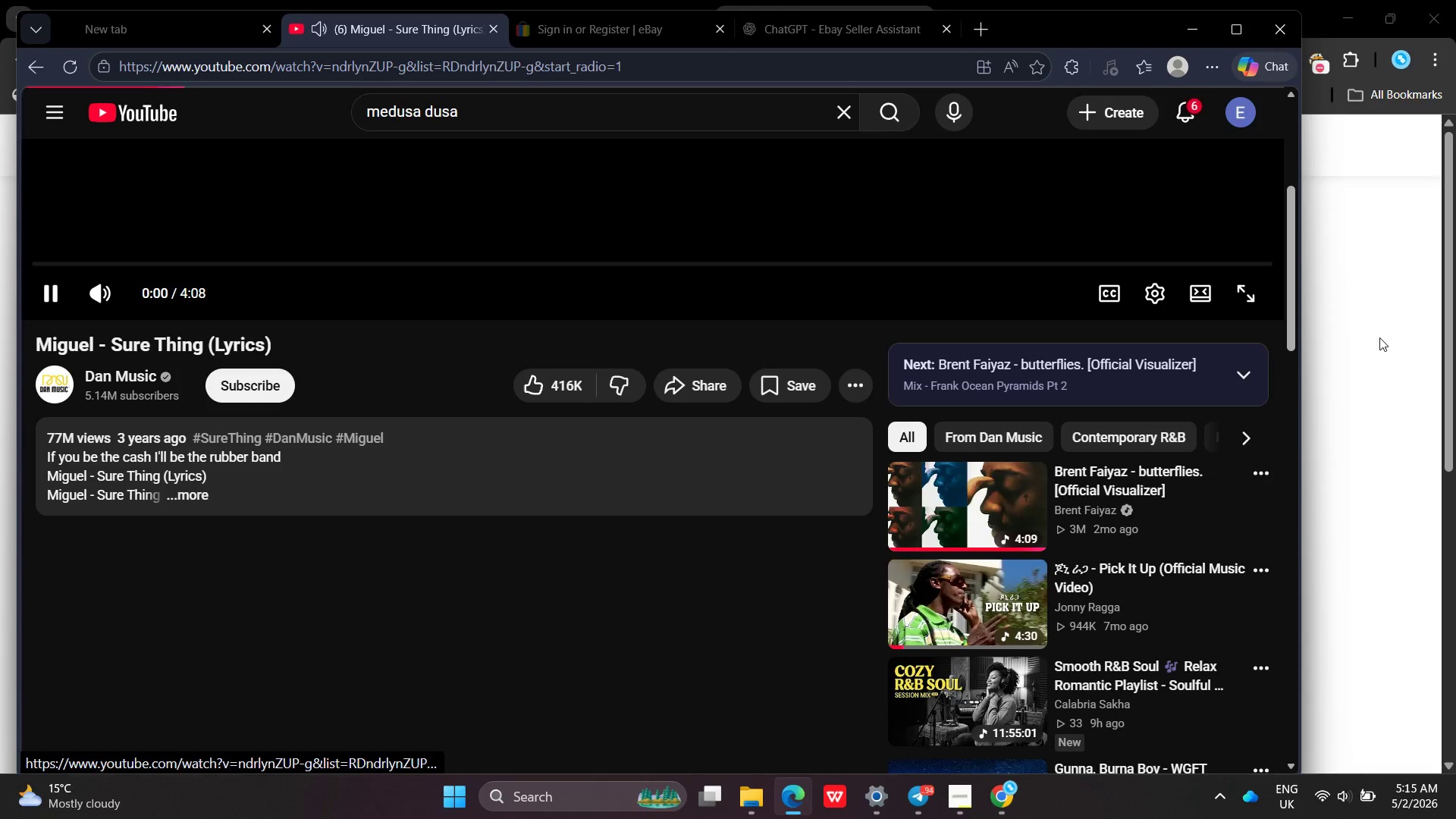 
left_click([1379, 337])
 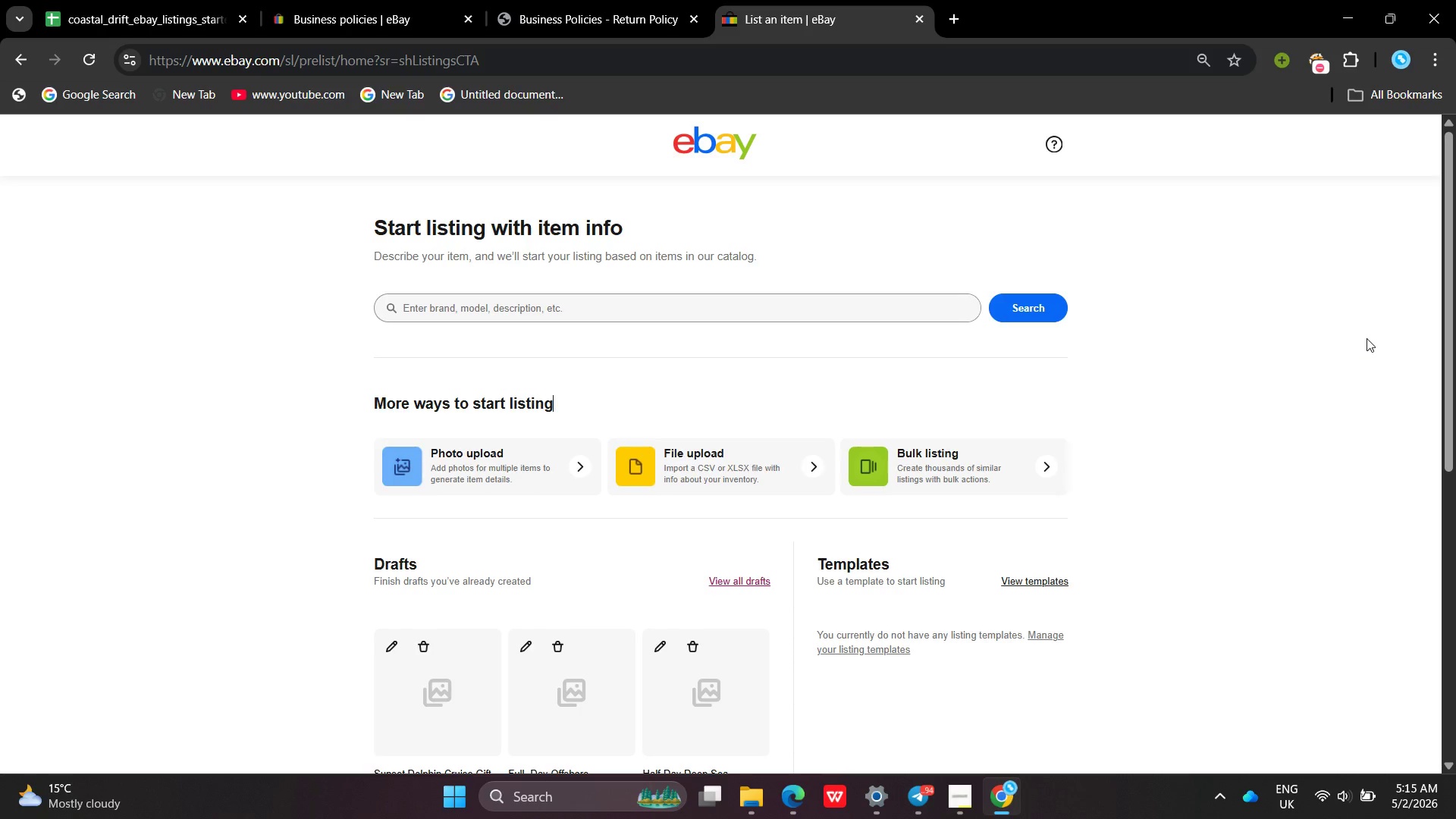 
wait(17.73)
 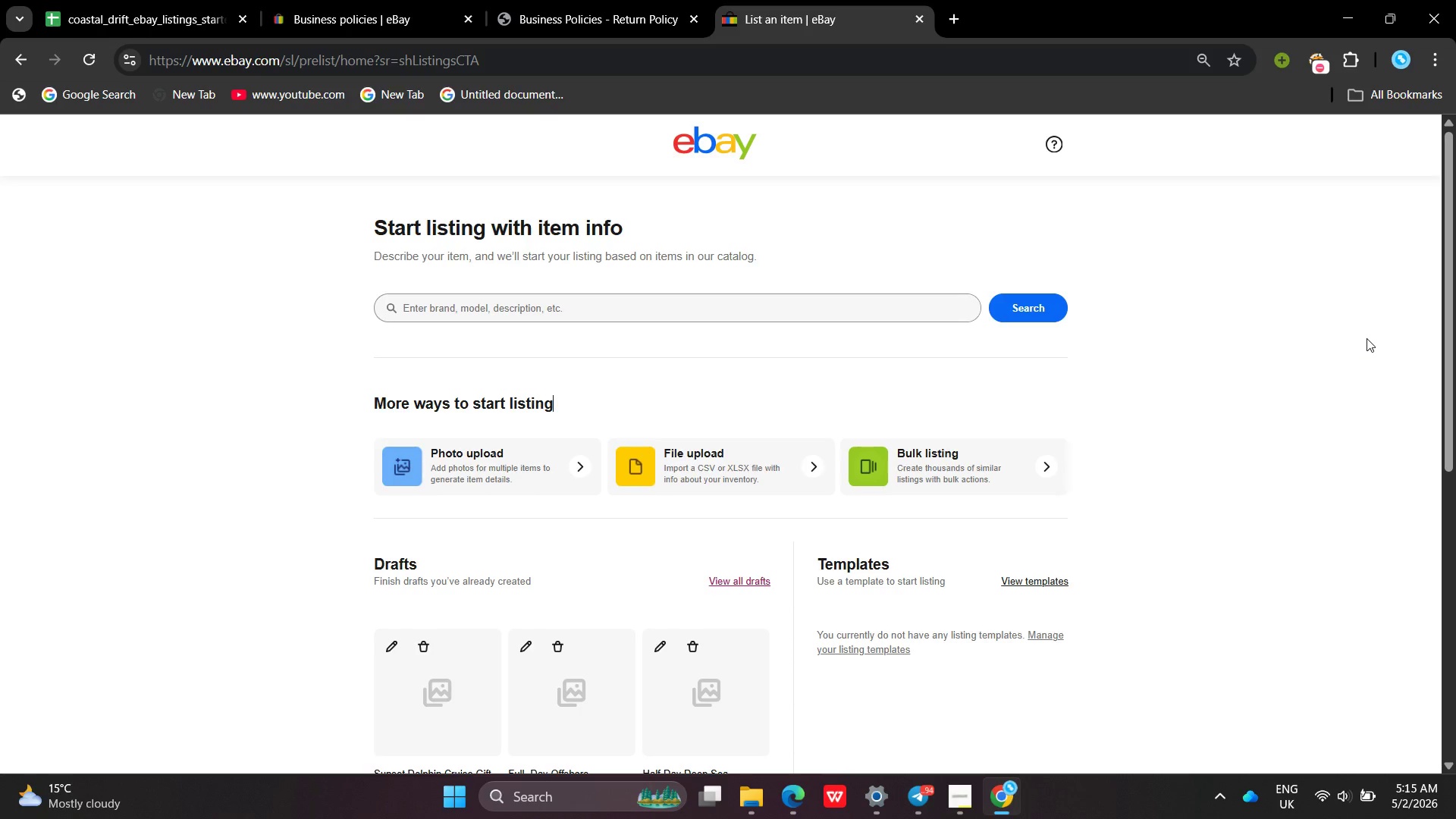 
type(Fy)
 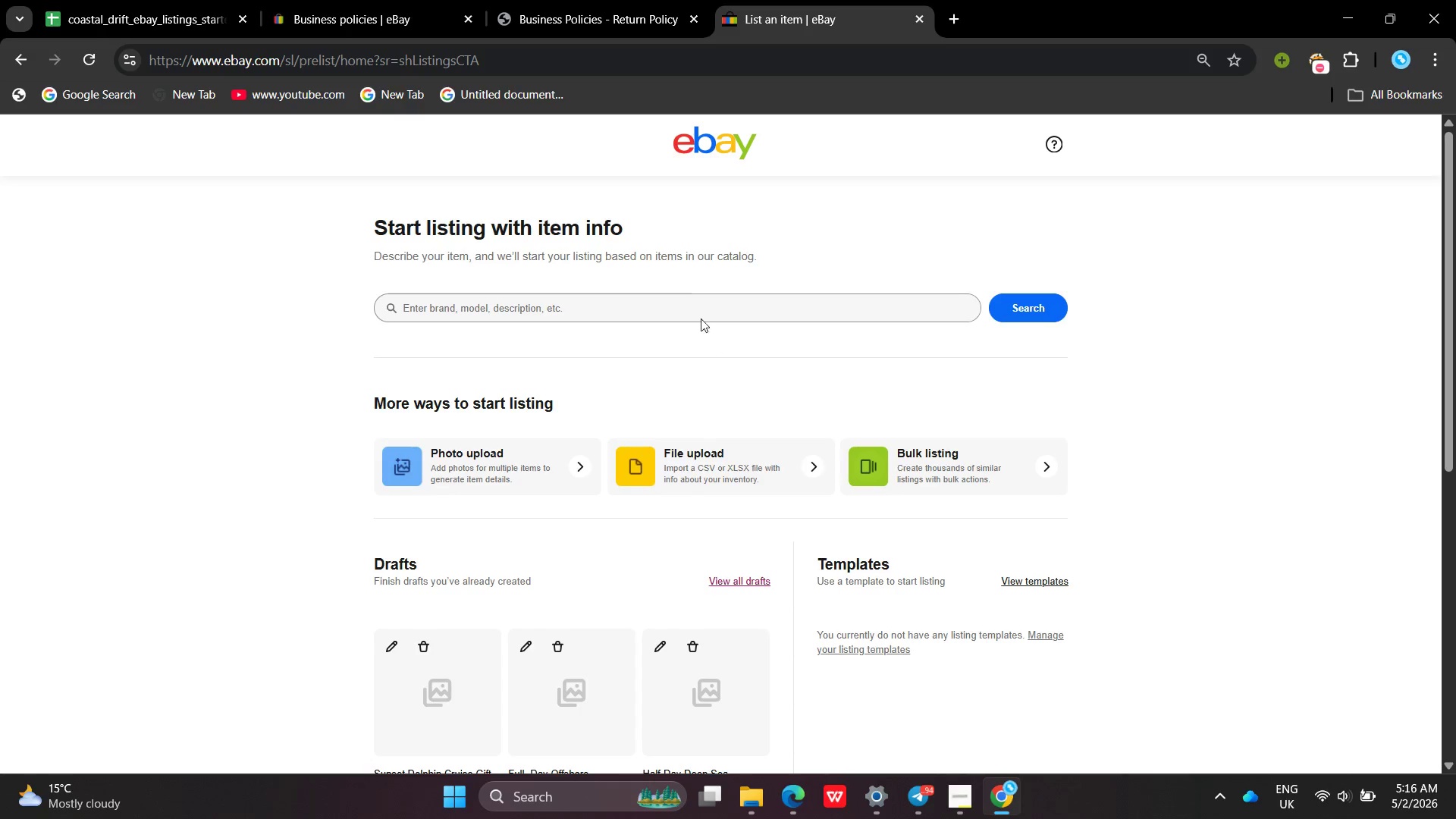 
left_click([690, 306])
 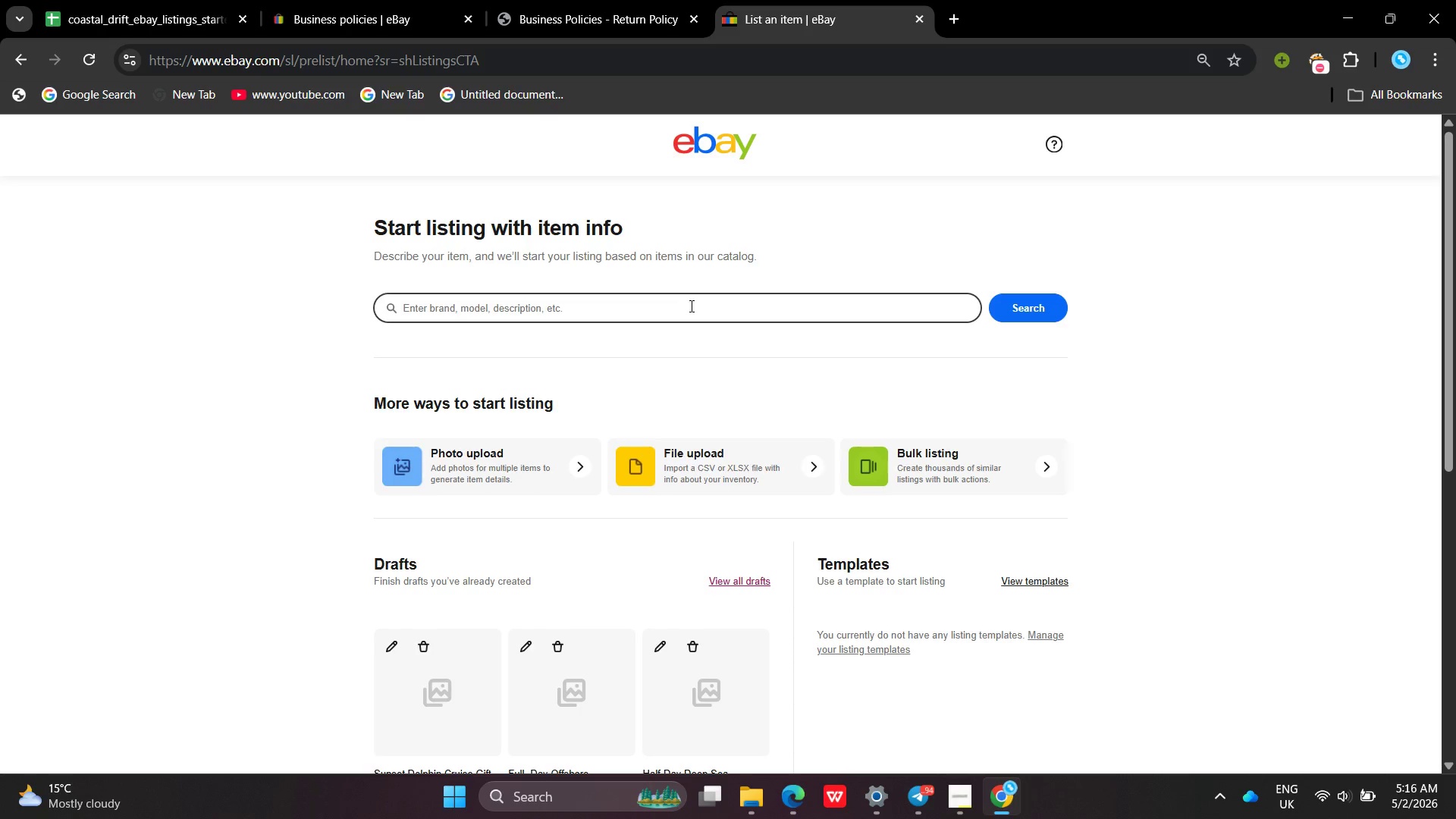 
type(Full day offshore sportfishing gift kit )
 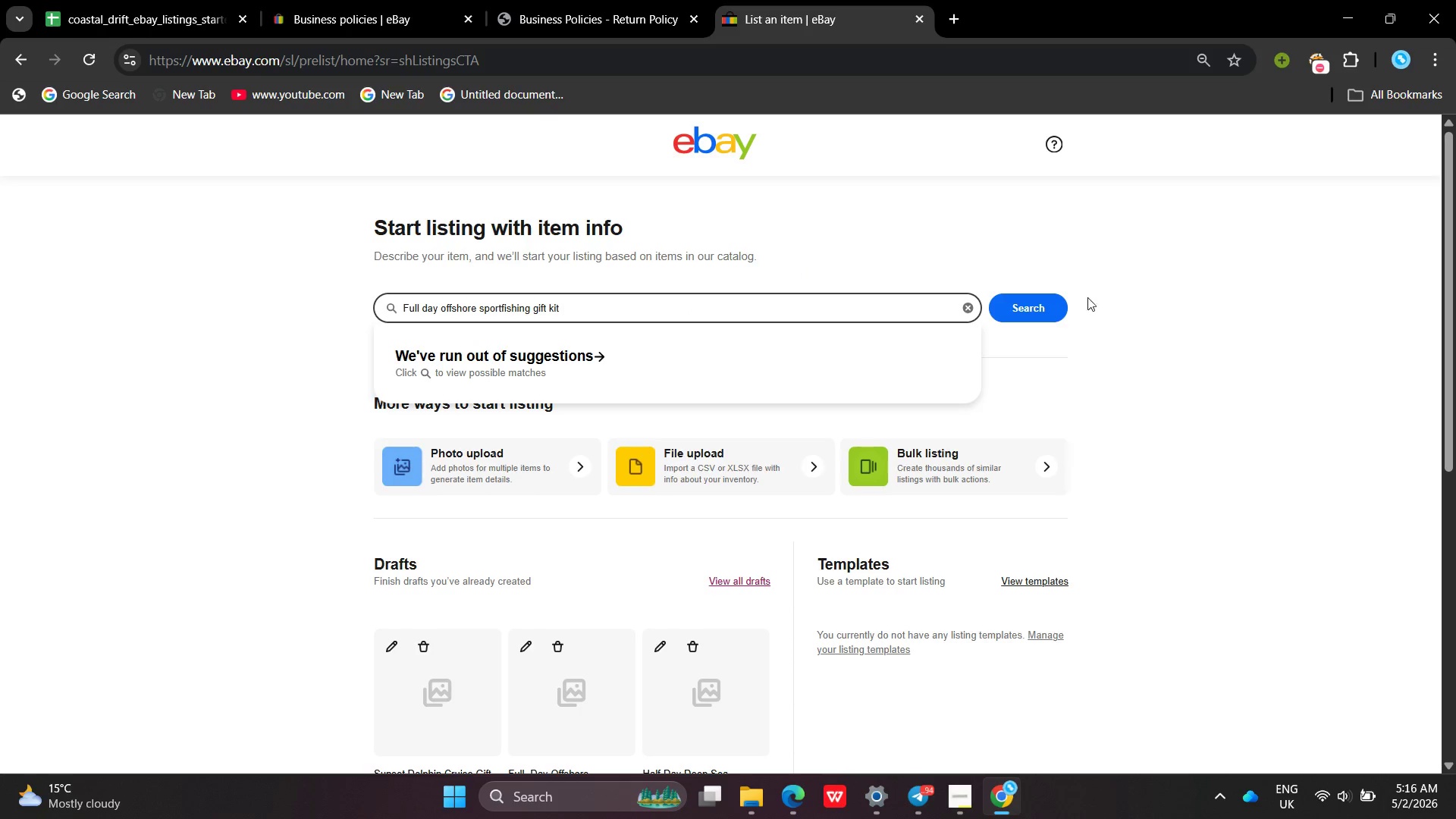 
left_click([1046, 315])
 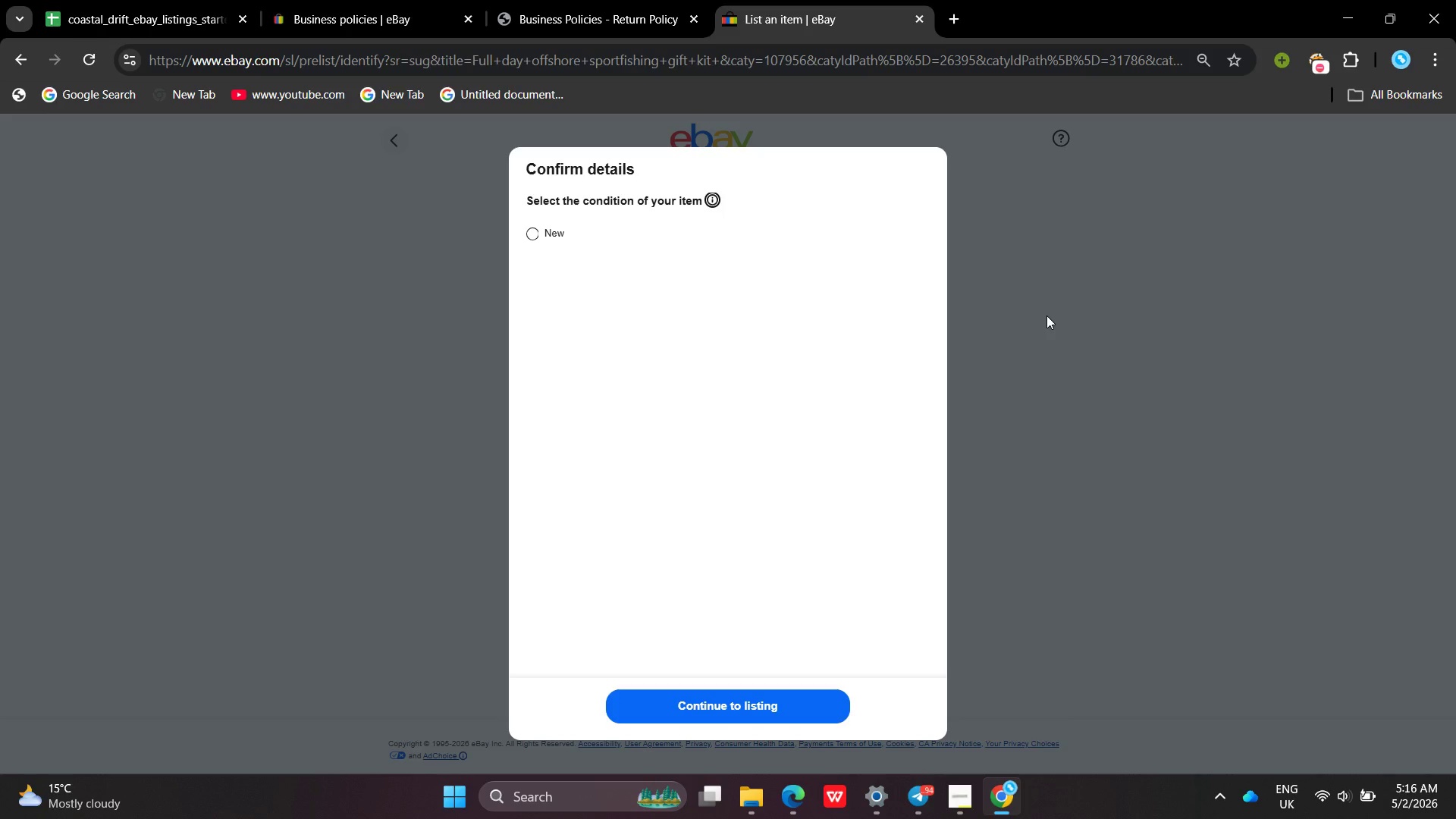 
wait(11.98)
 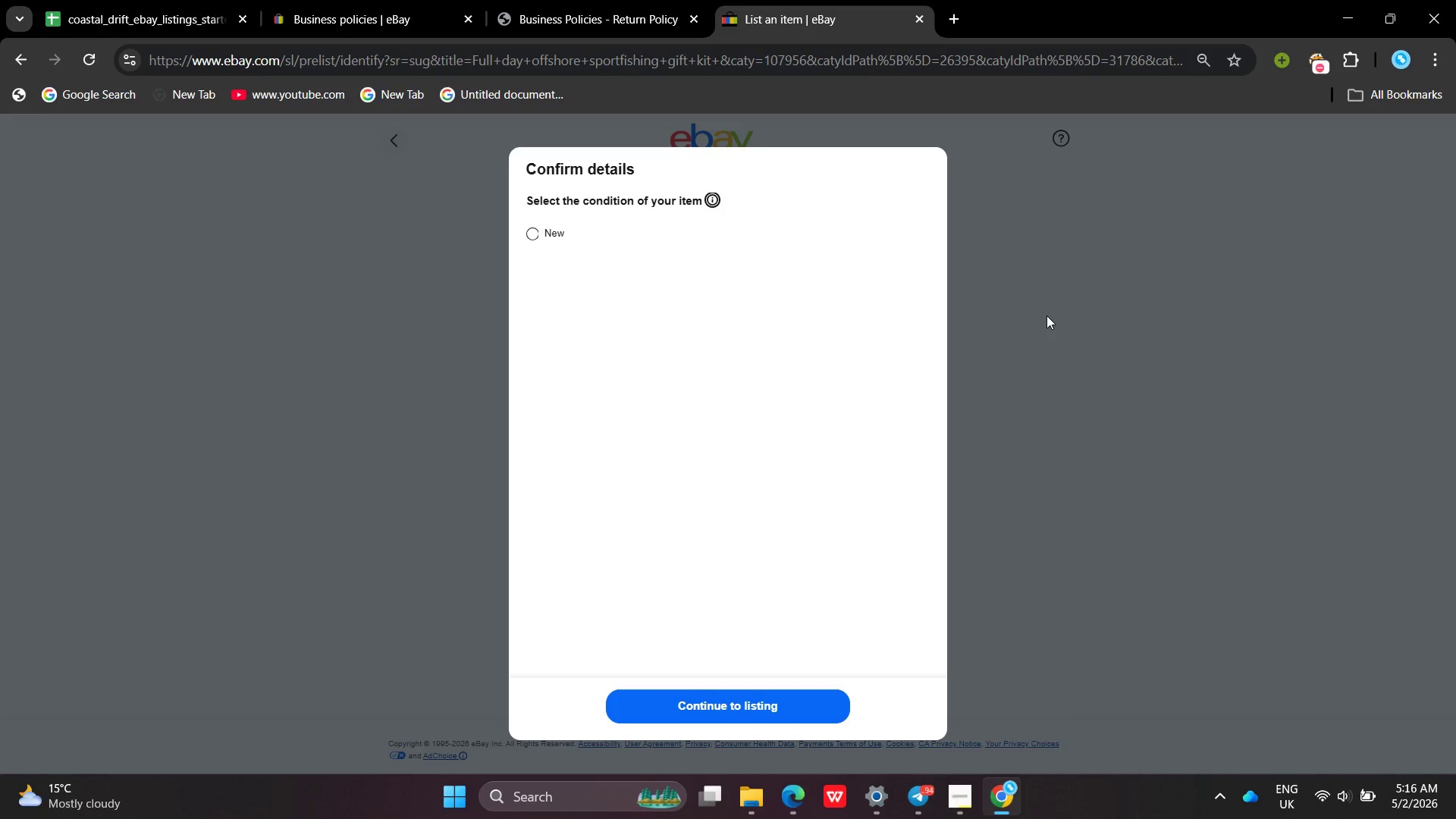 
left_click([531, 237])
 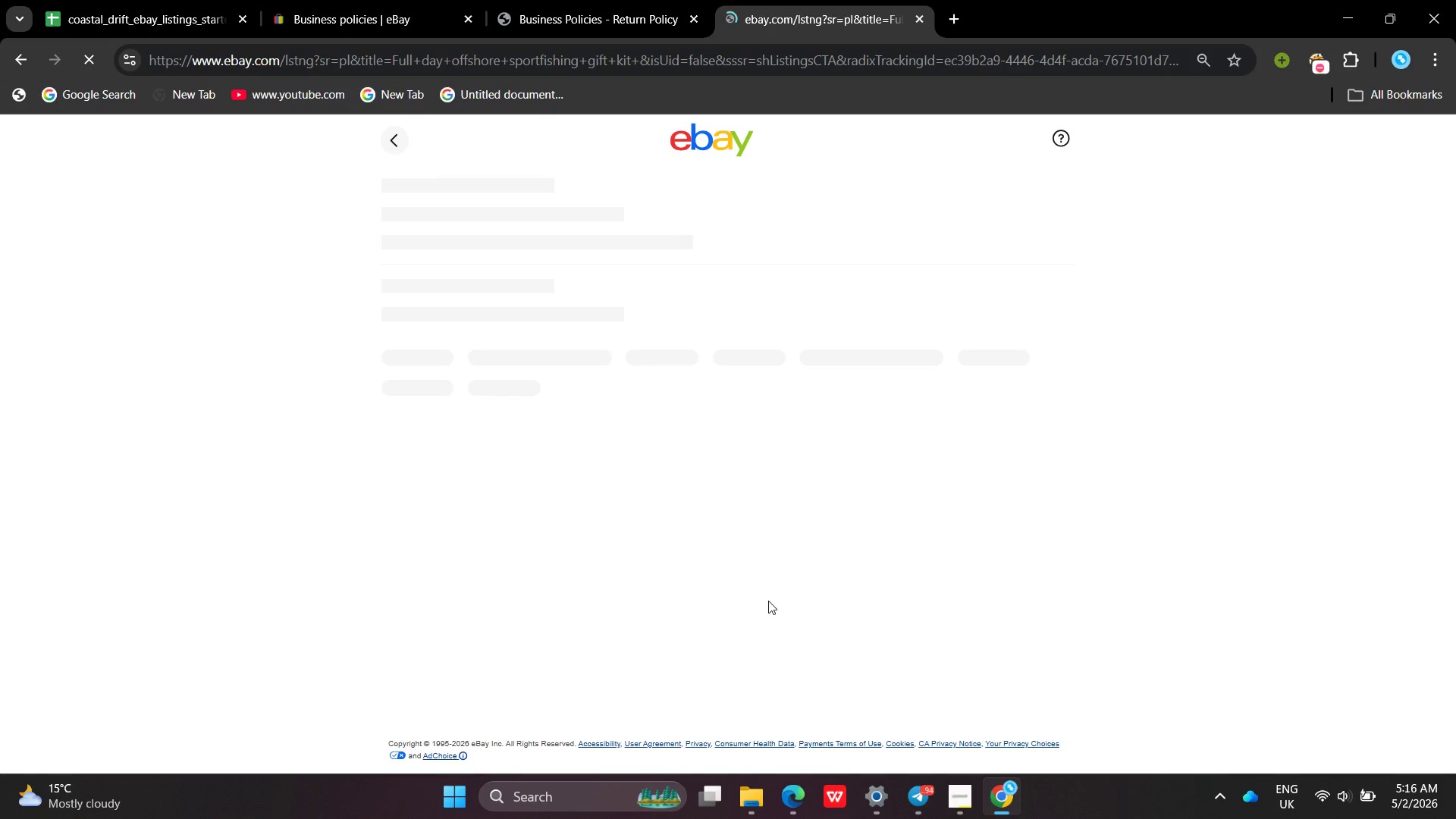 
mouse_move([774, 592])
 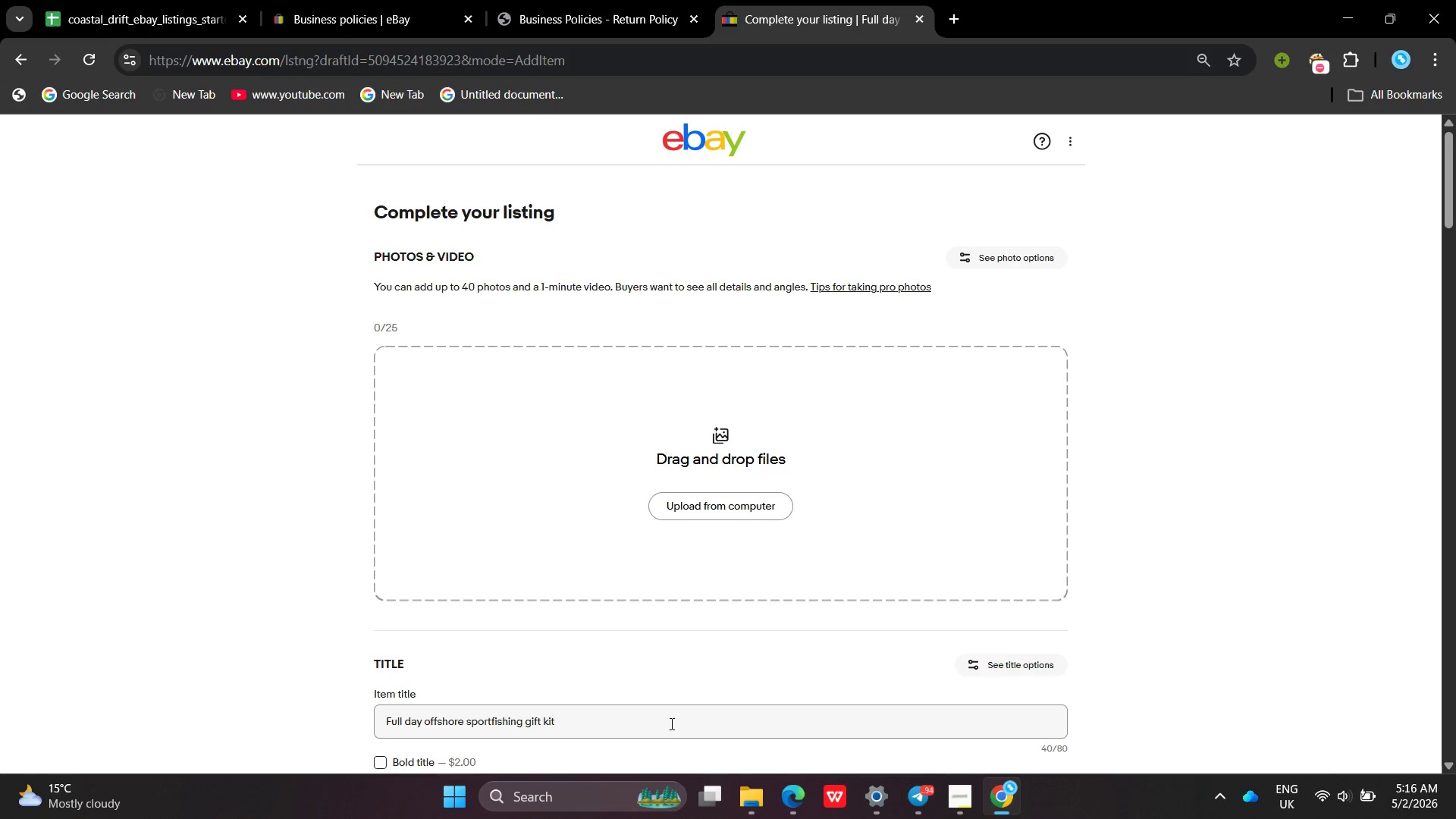 
left_click([670, 726])
 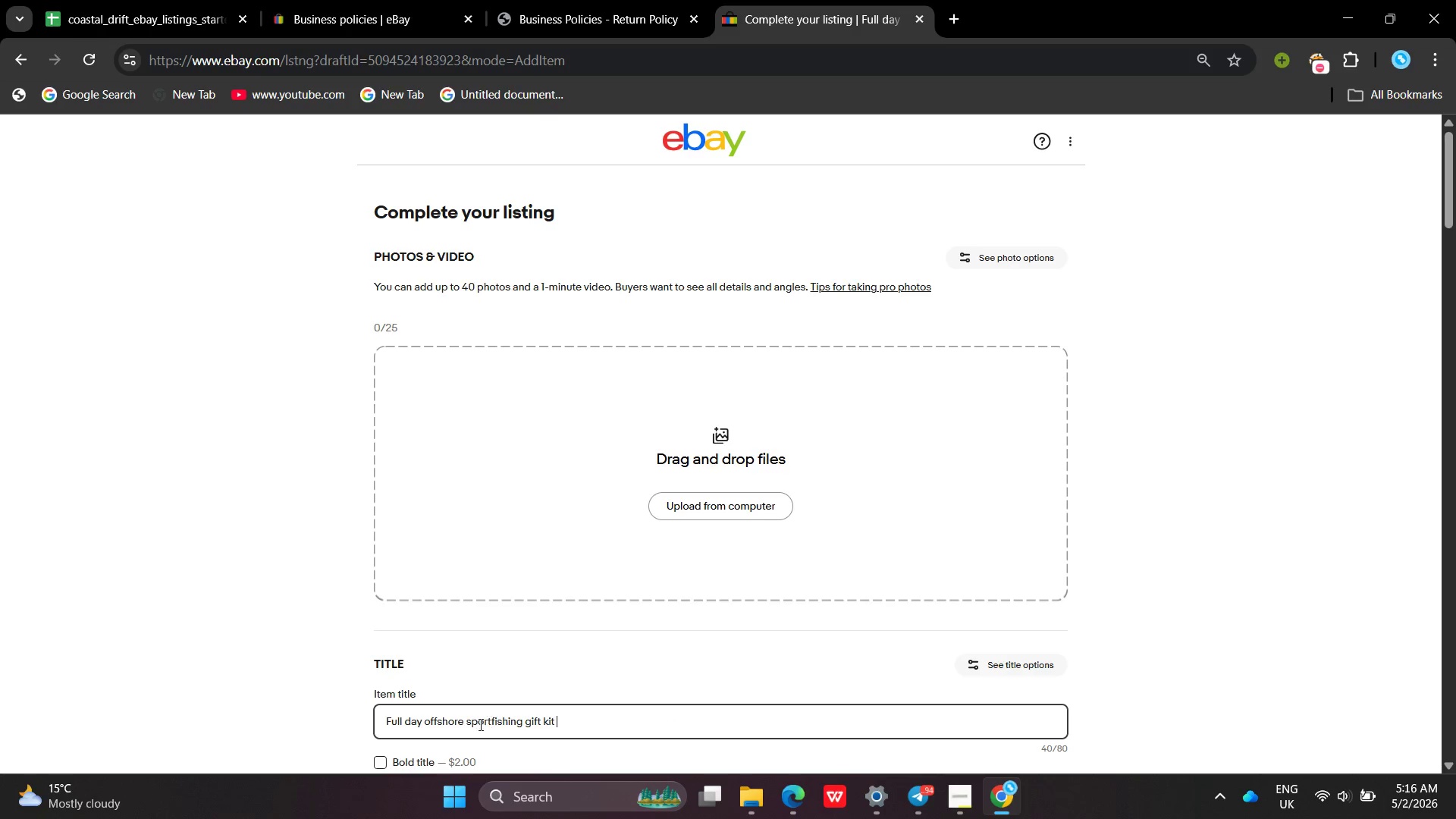 
left_click([470, 723])
 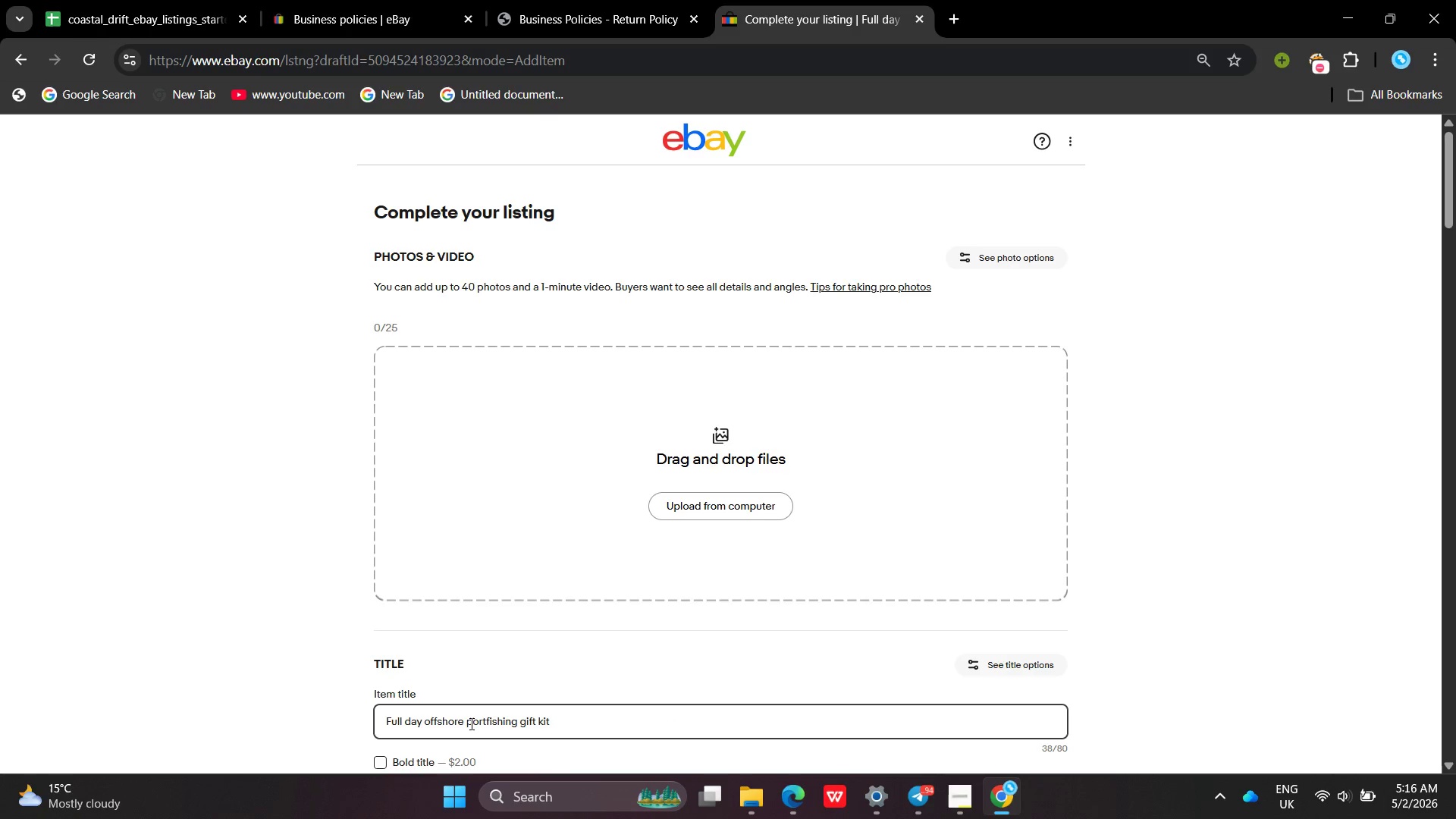 
key(Backspace)
 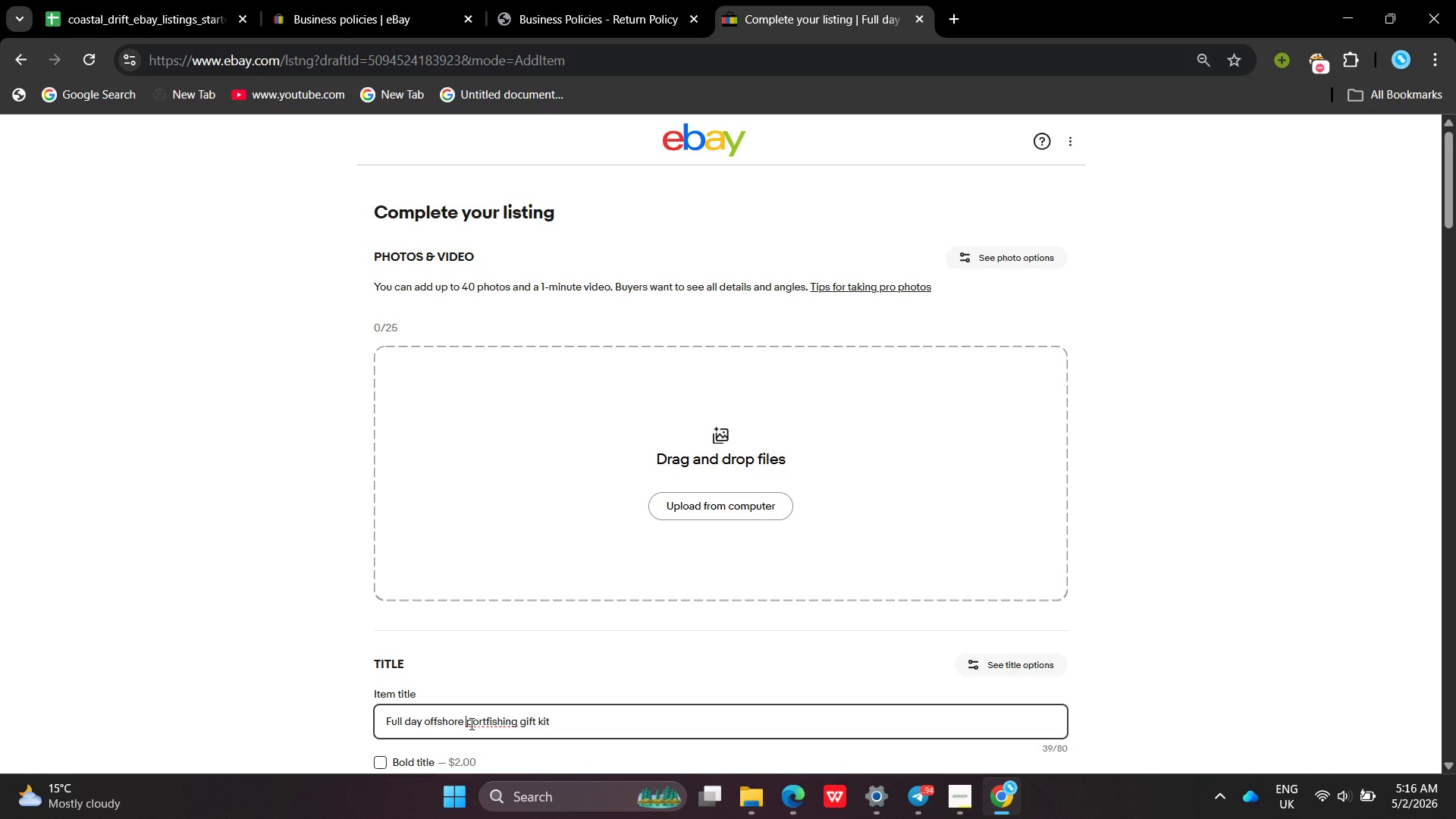 
key(Shift+ShiftLeft)
 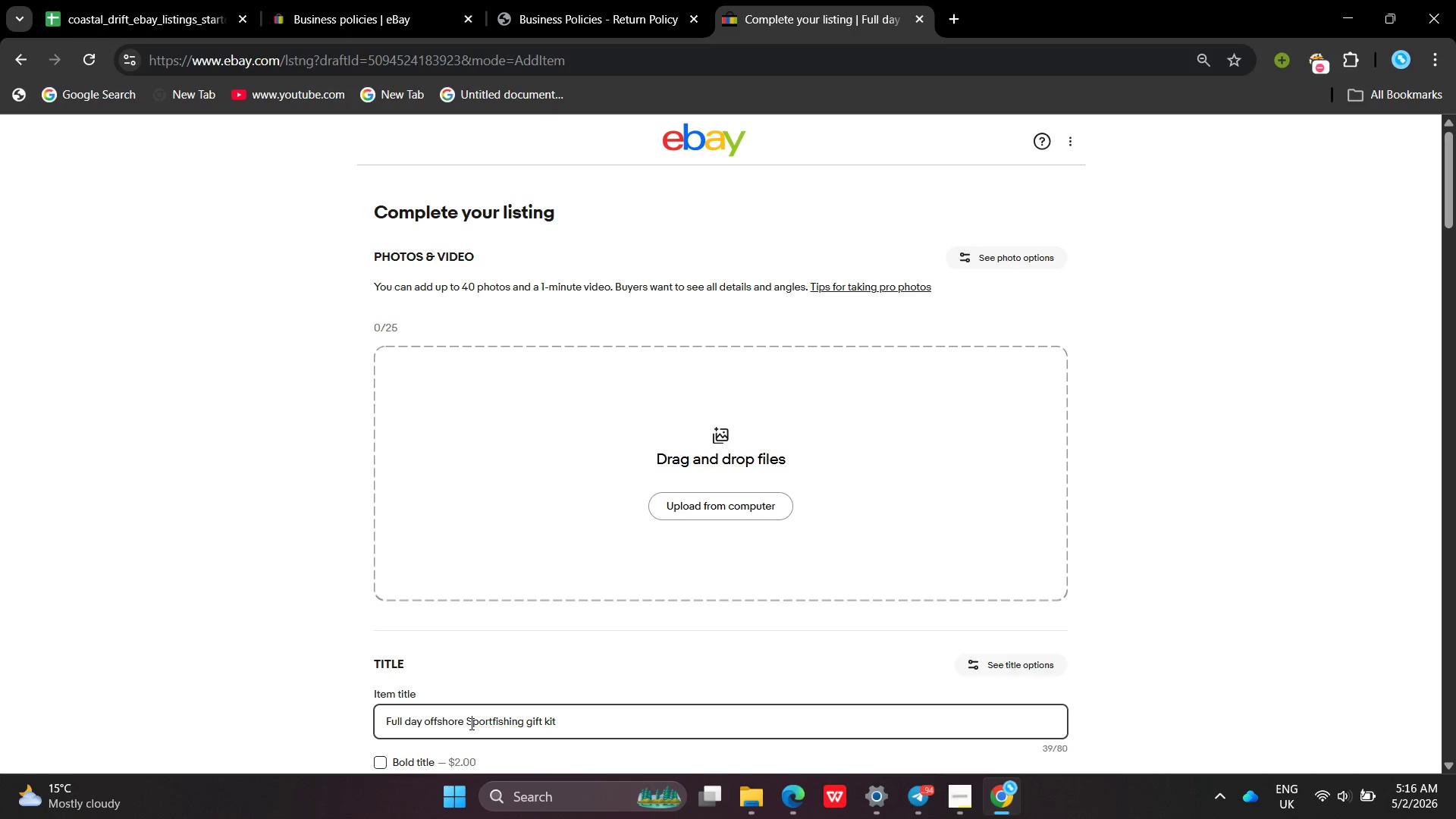 
key(Shift+S)
 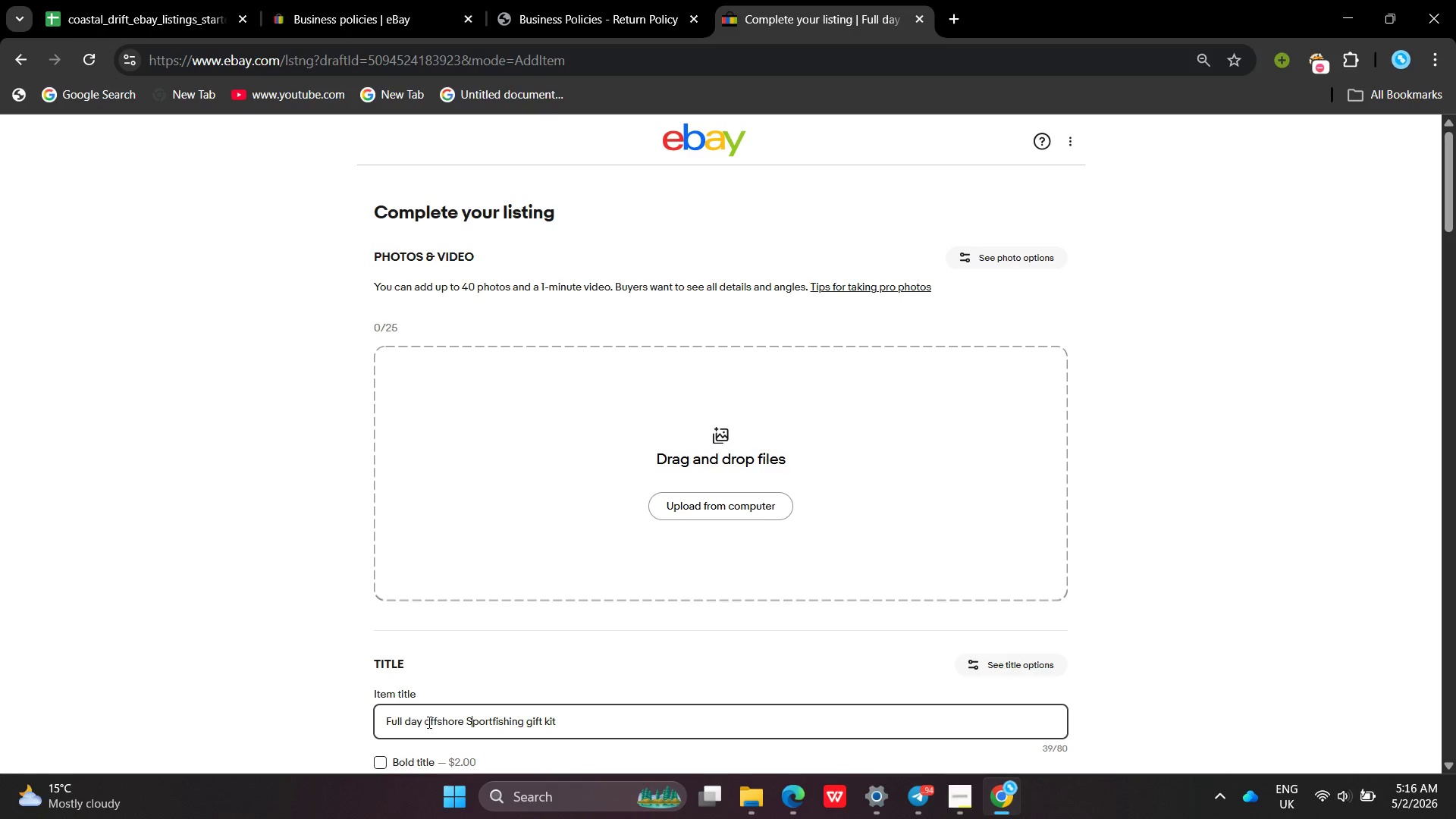 
left_click([428, 722])
 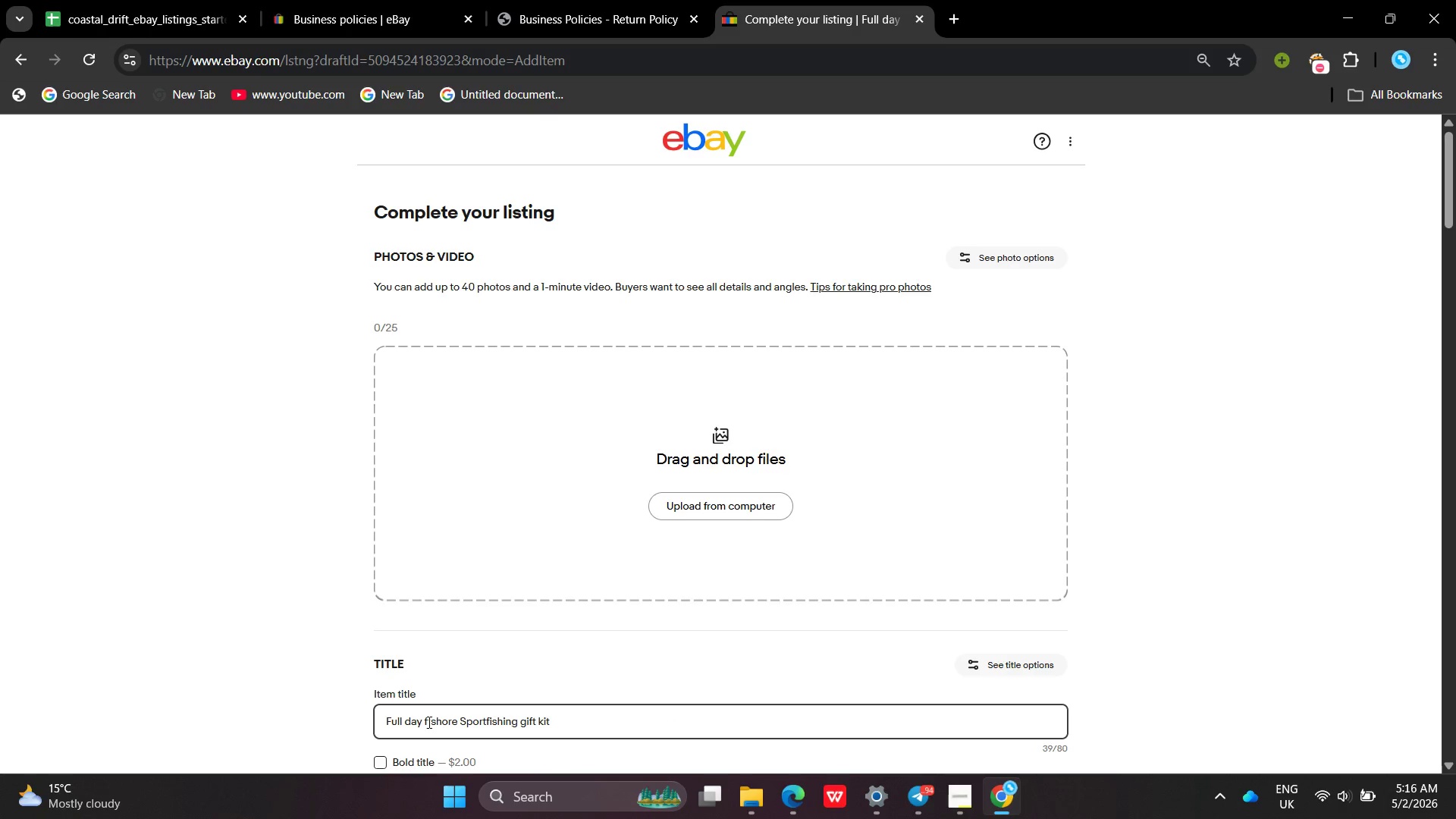 
key(Backspace)
 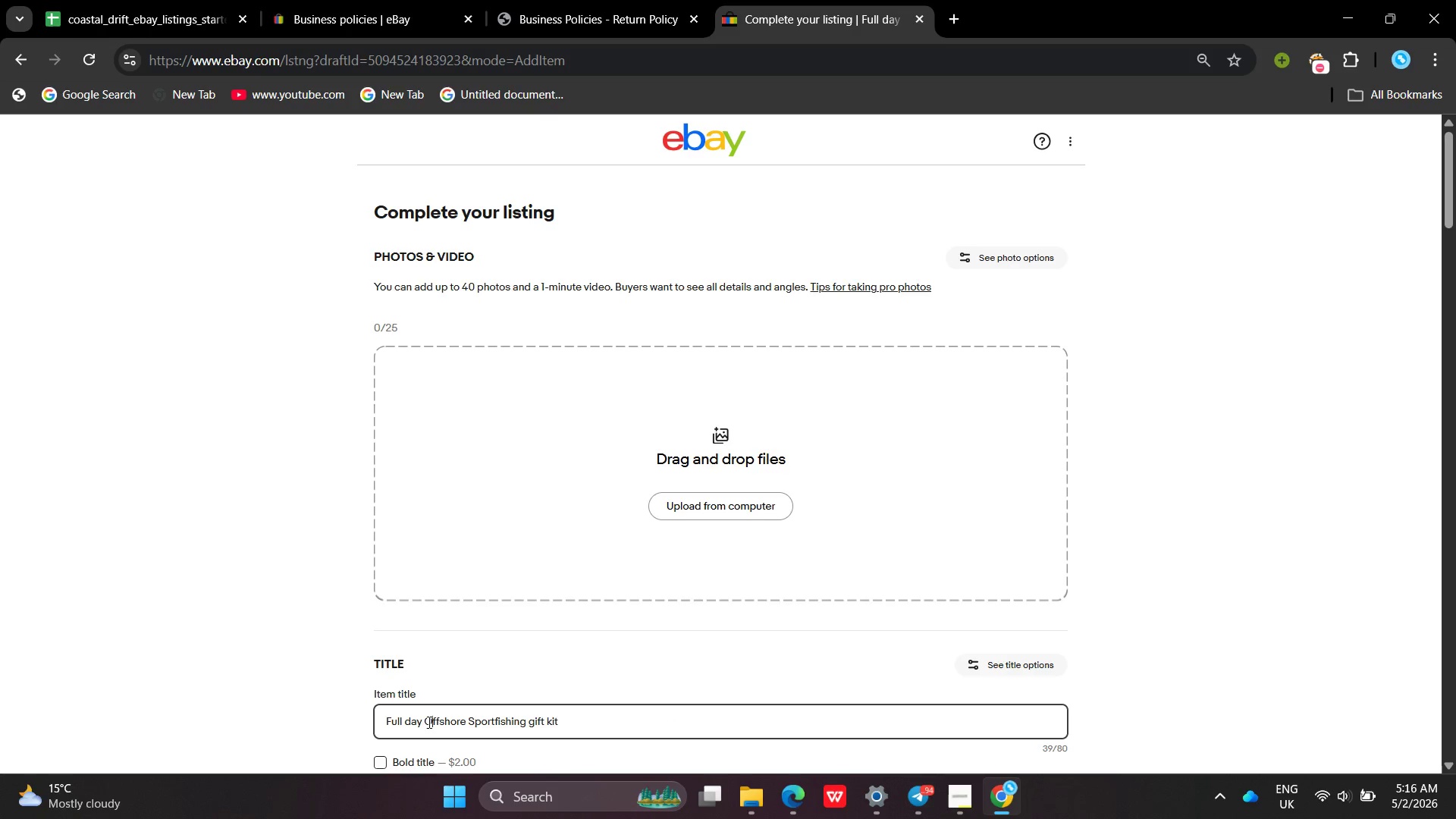 
key(Shift+ShiftLeft)
 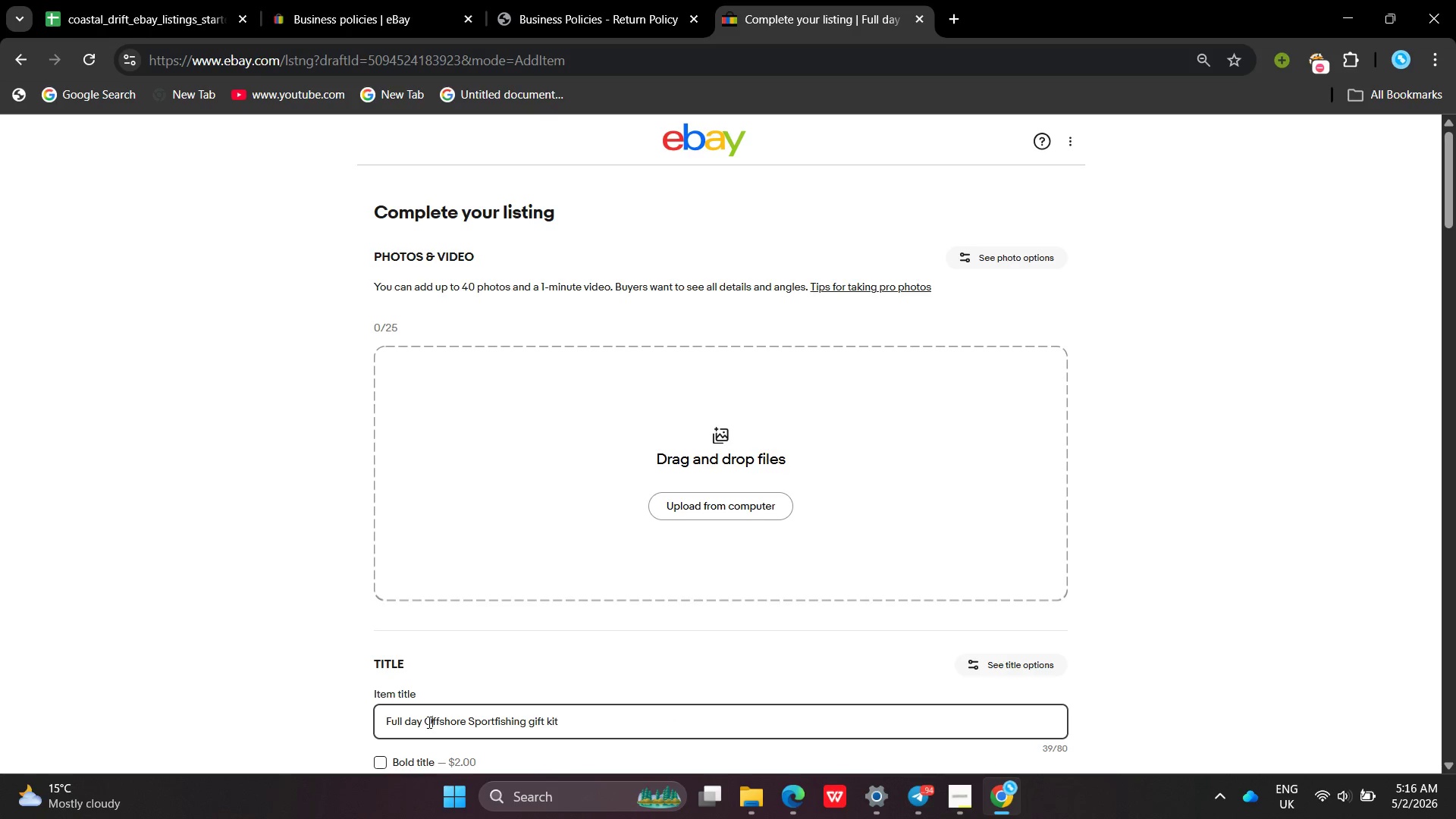 
key(Shift+O)
 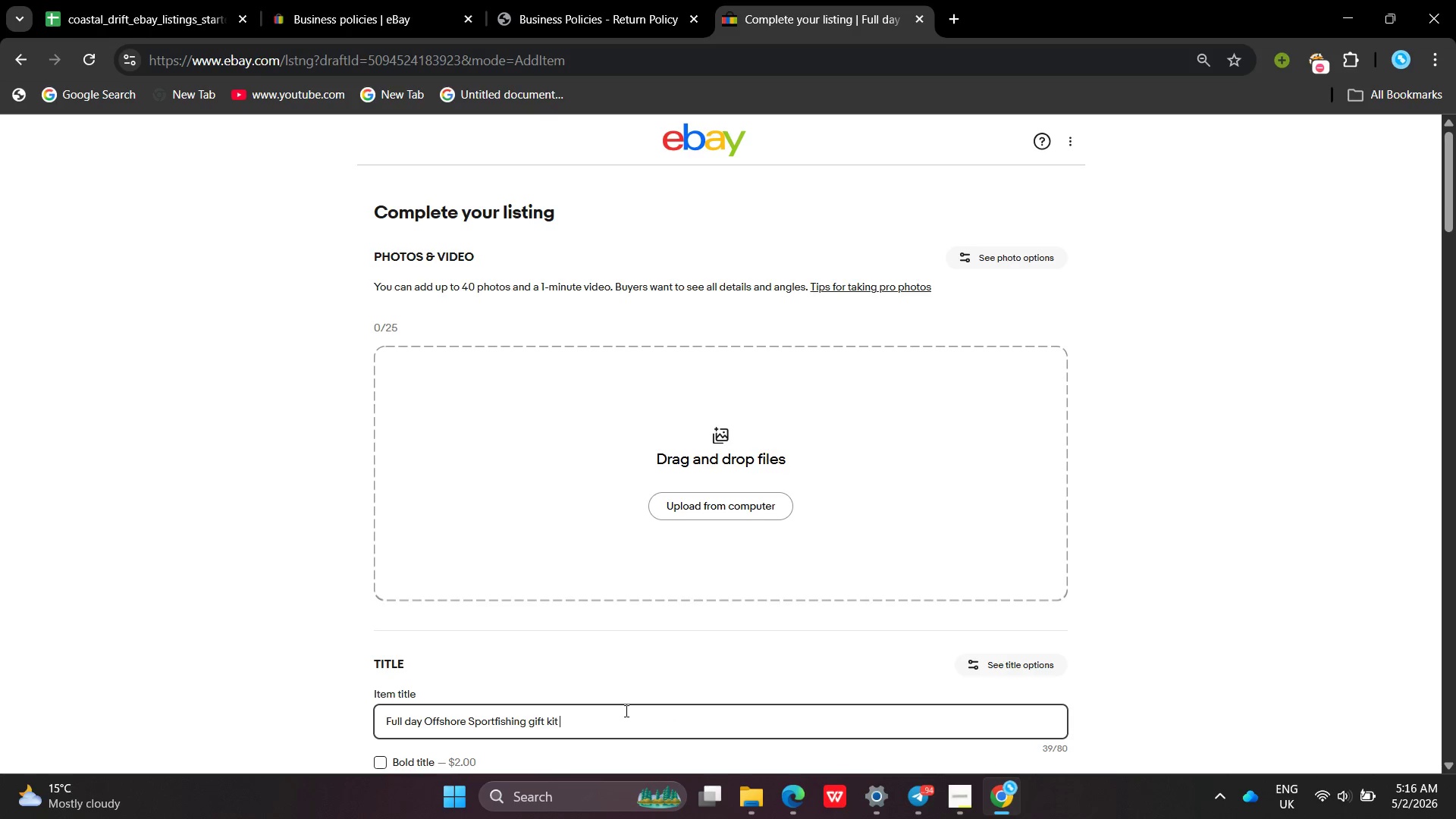 
left_click([625, 711])
 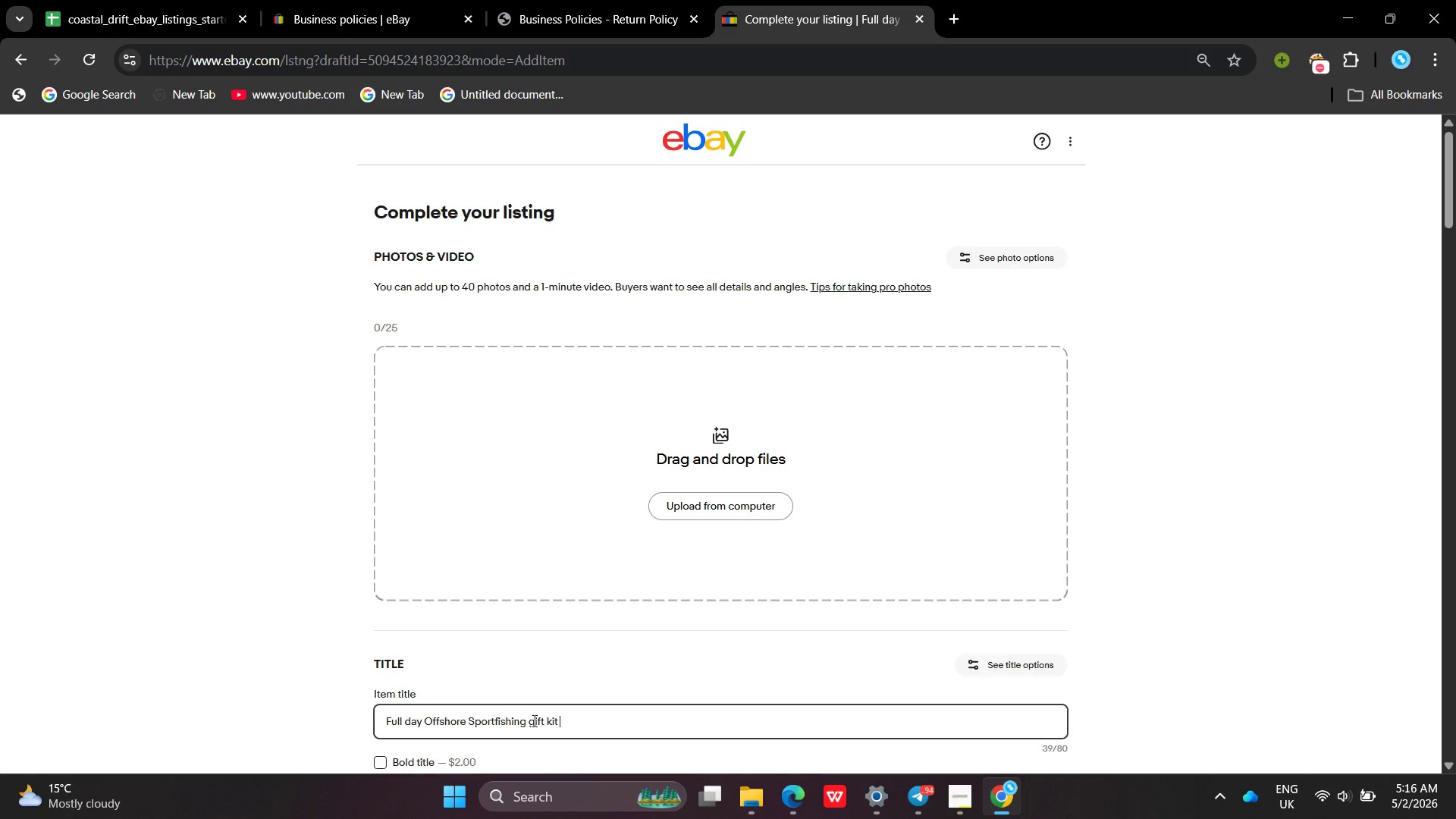 
left_click([533, 720])
 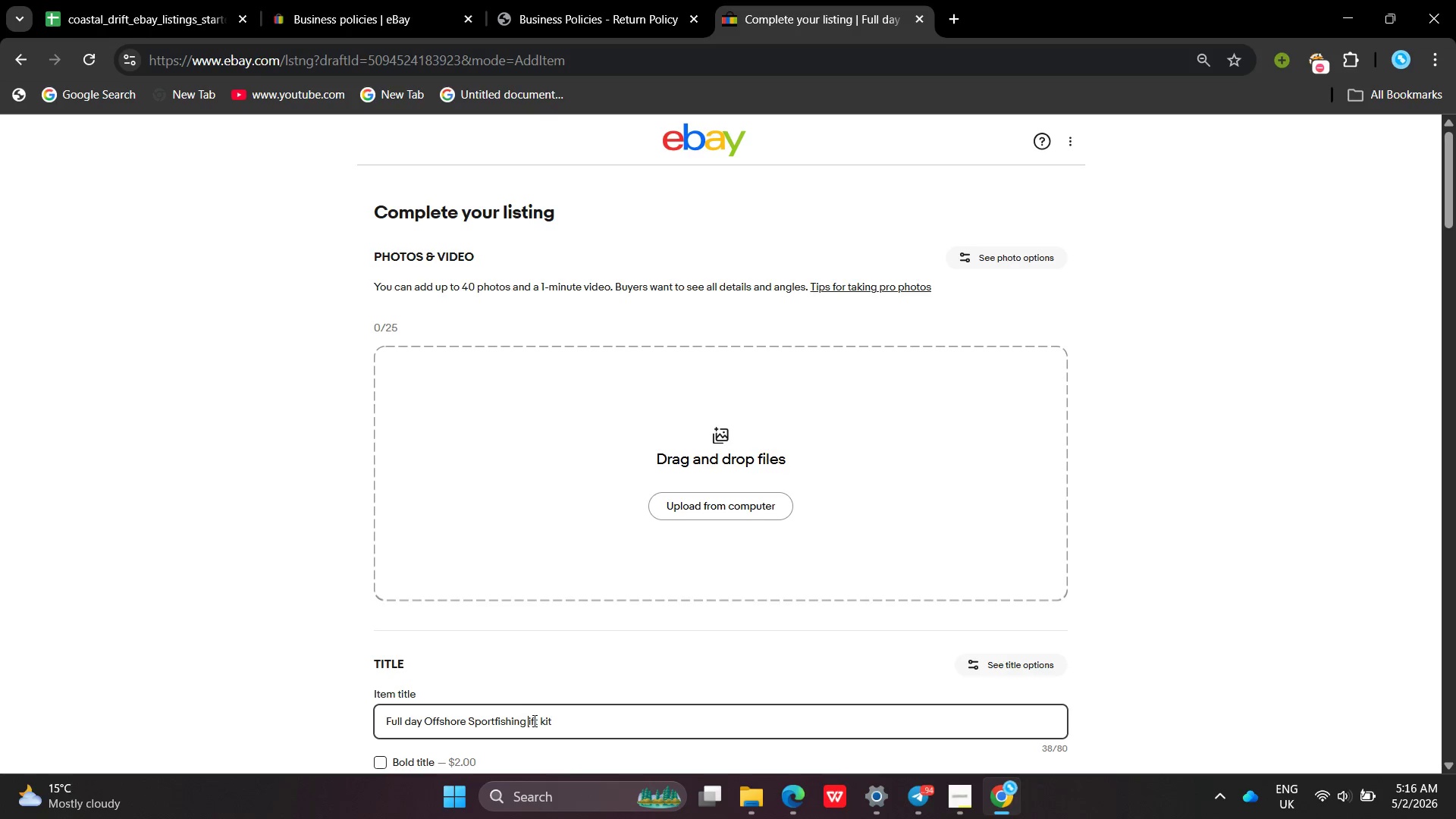 
key(Shift+Backspace)
 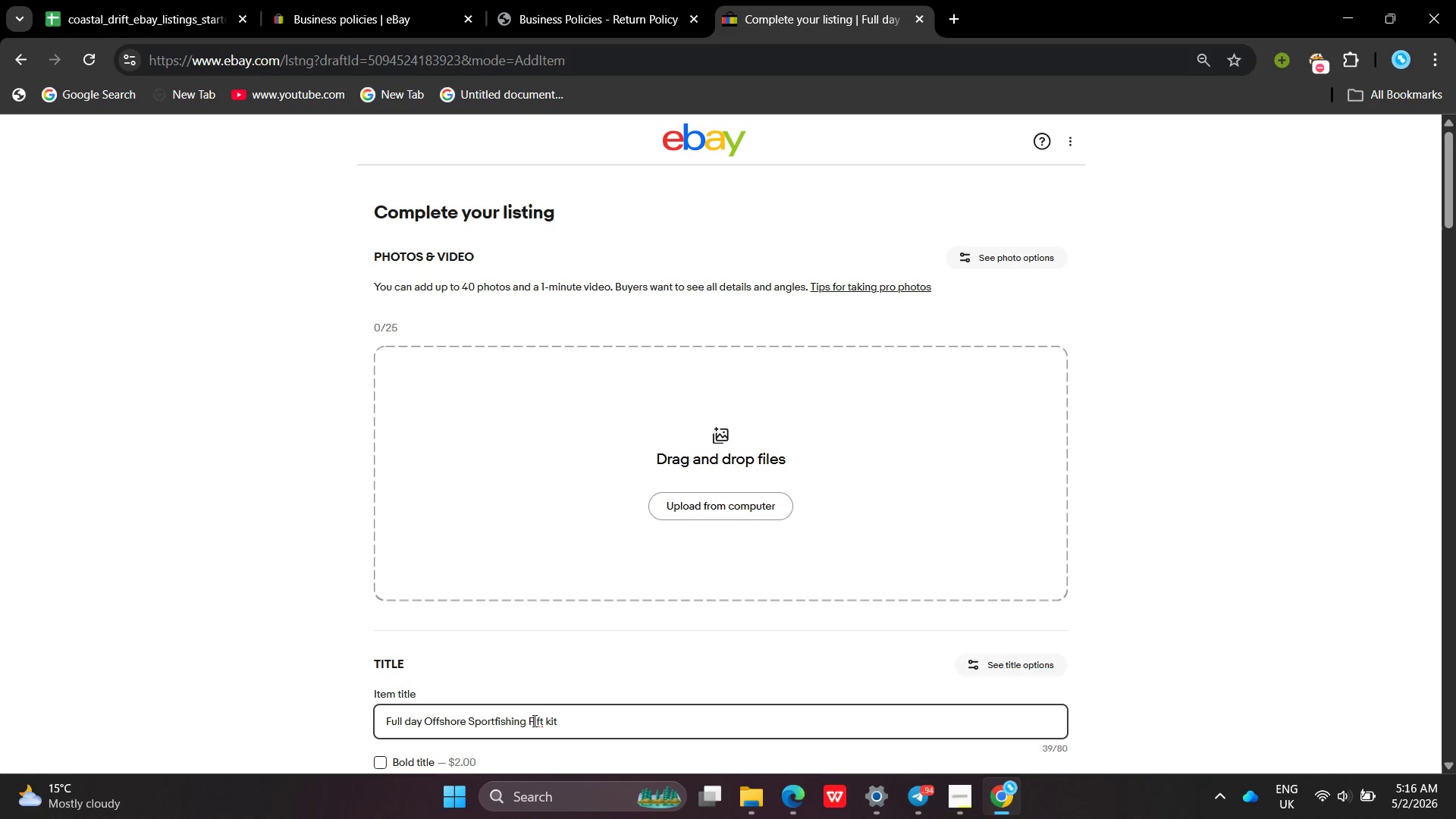 
key(Shift+ShiftLeft)
 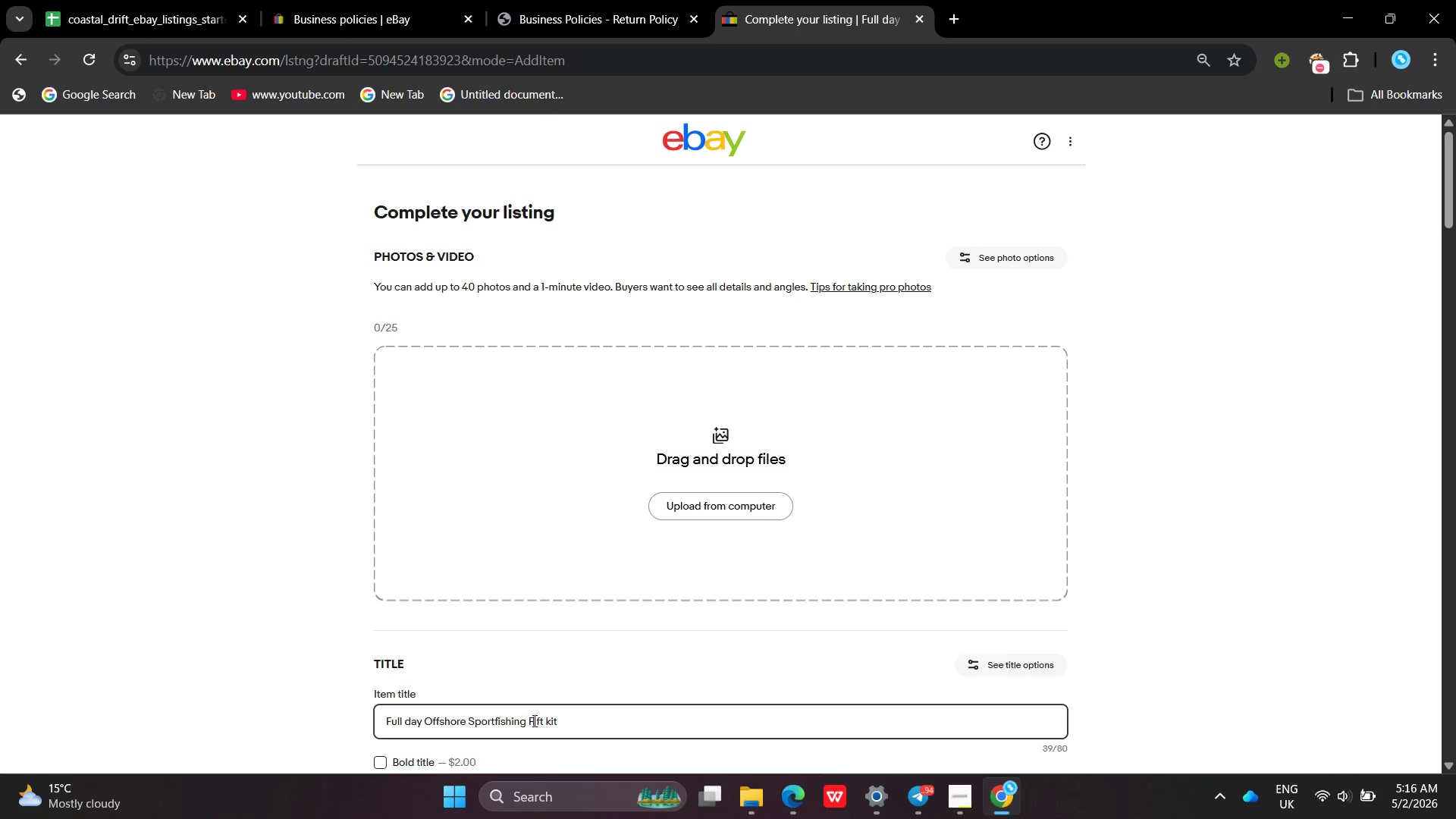 
key(Shift+F)
 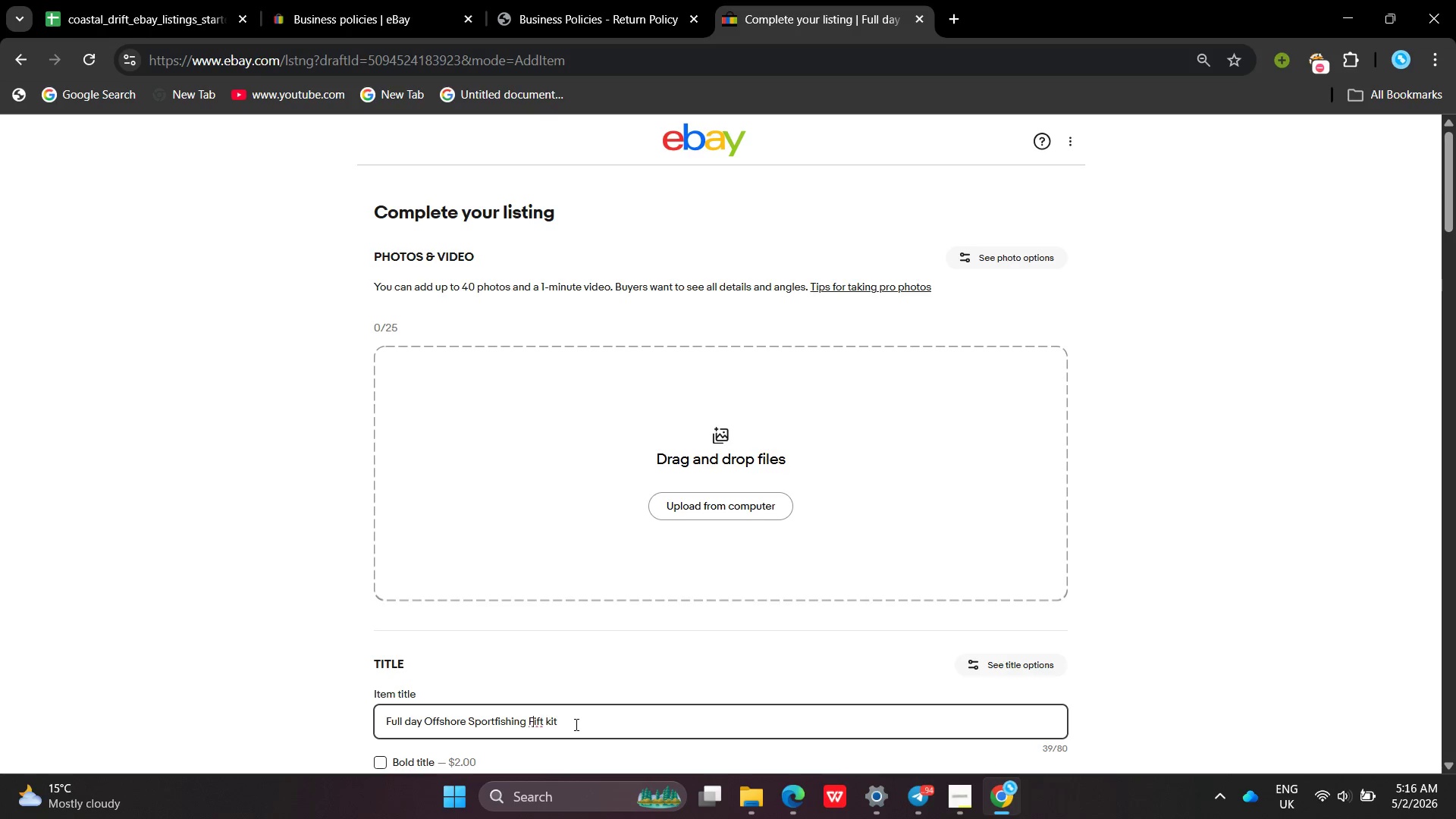 
key(Backspace)
 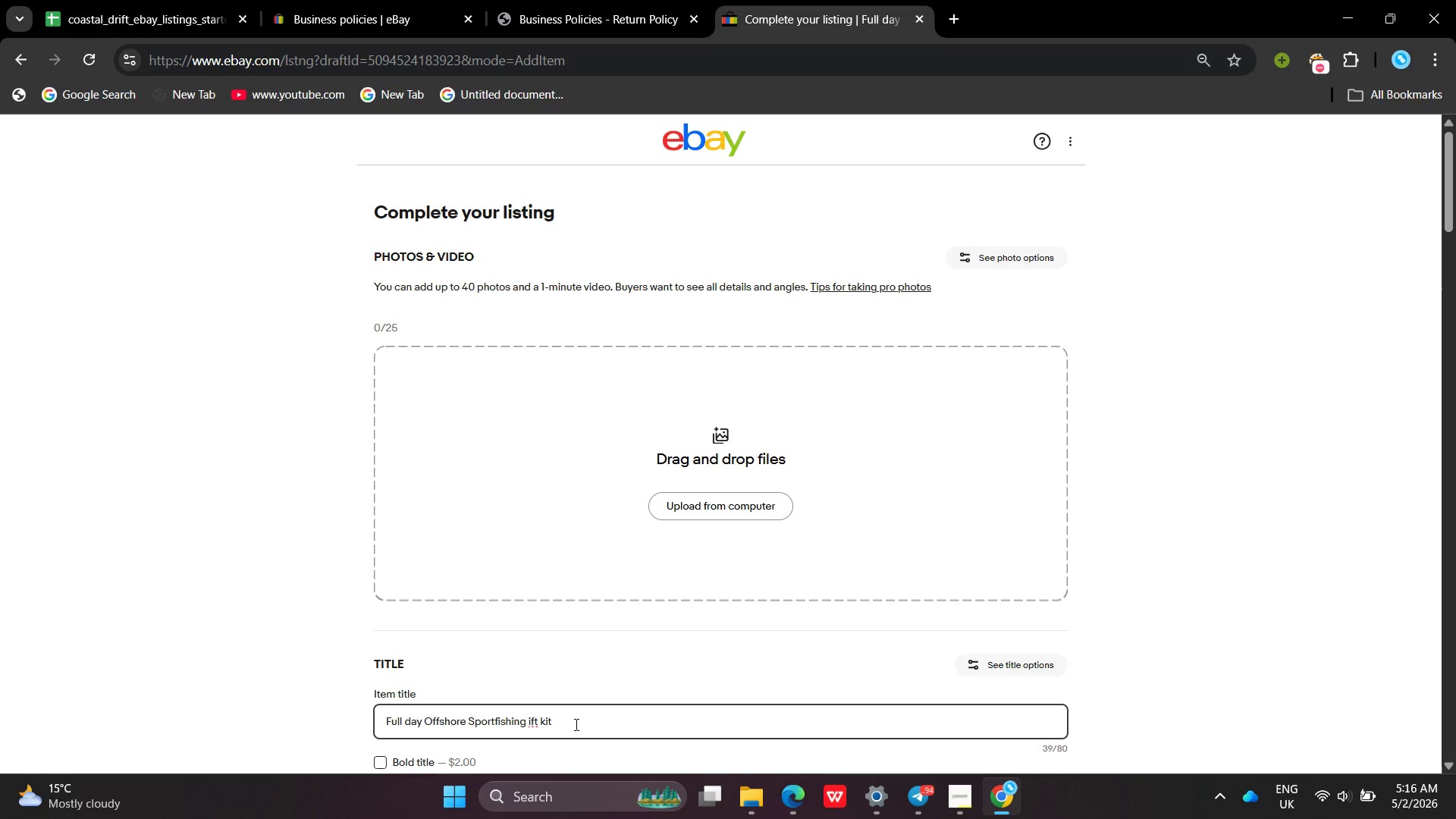 
key(Shift+ShiftLeft)
 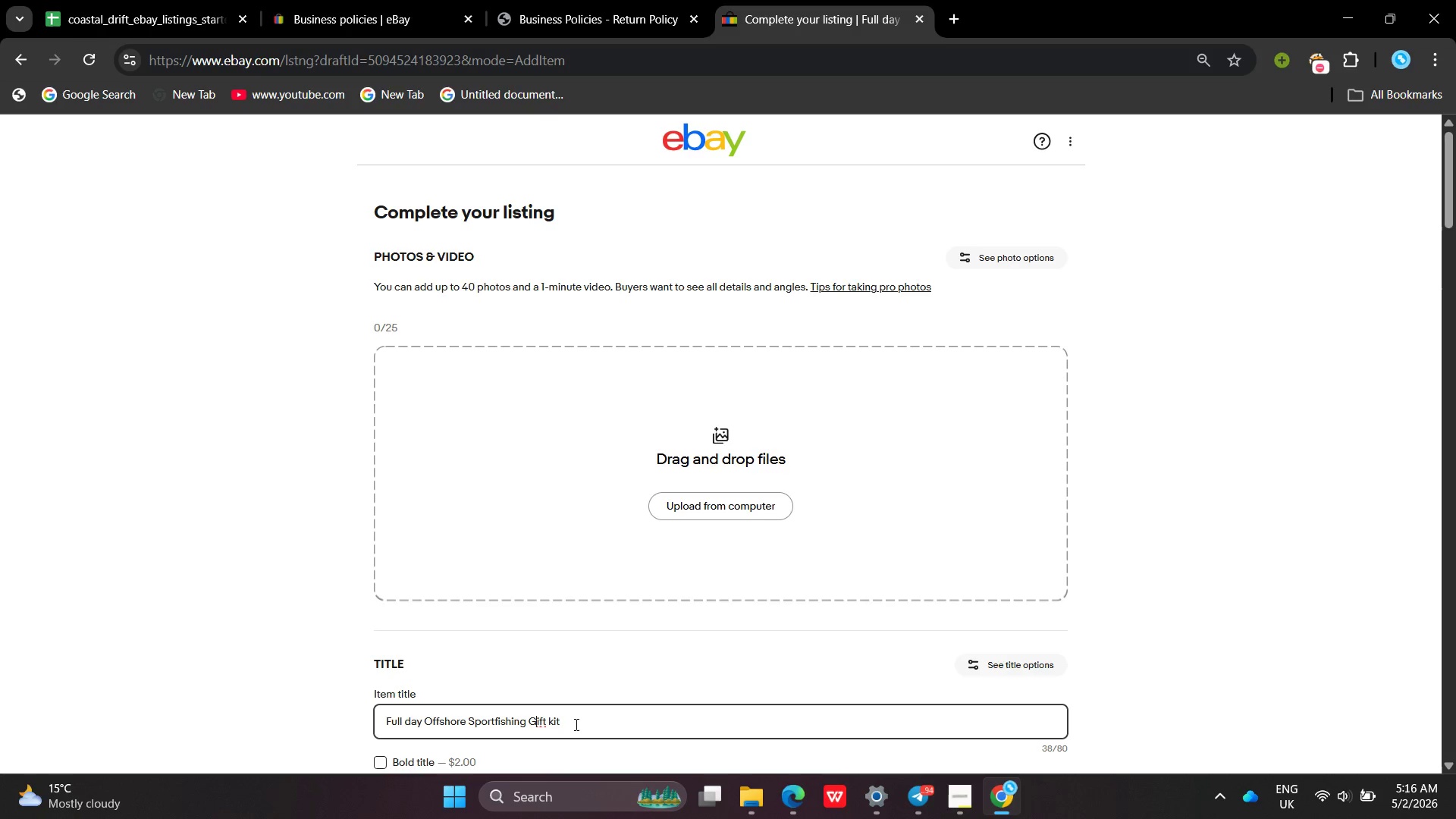 
key(Shift+G)
 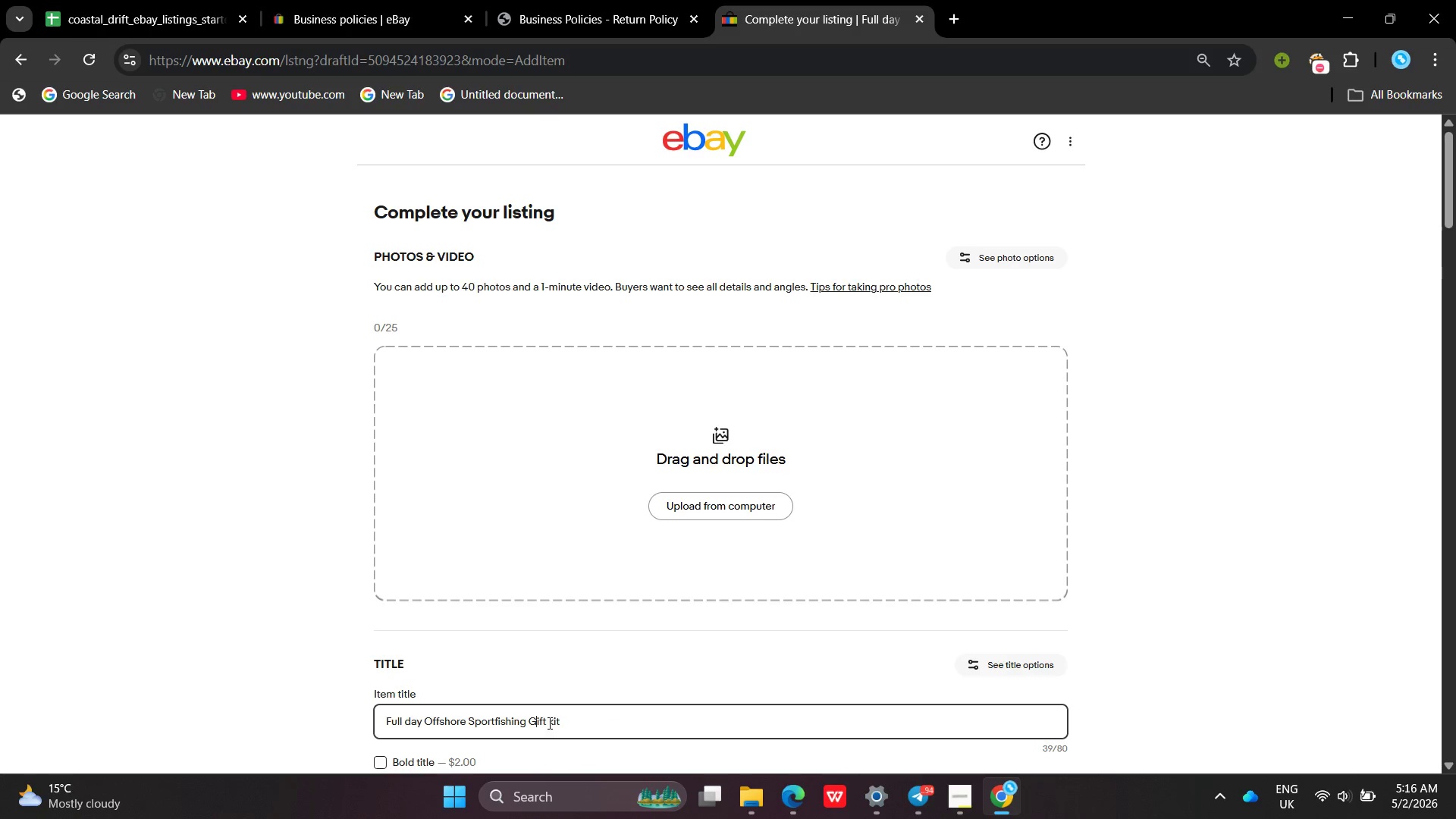 
left_click([551, 720])
 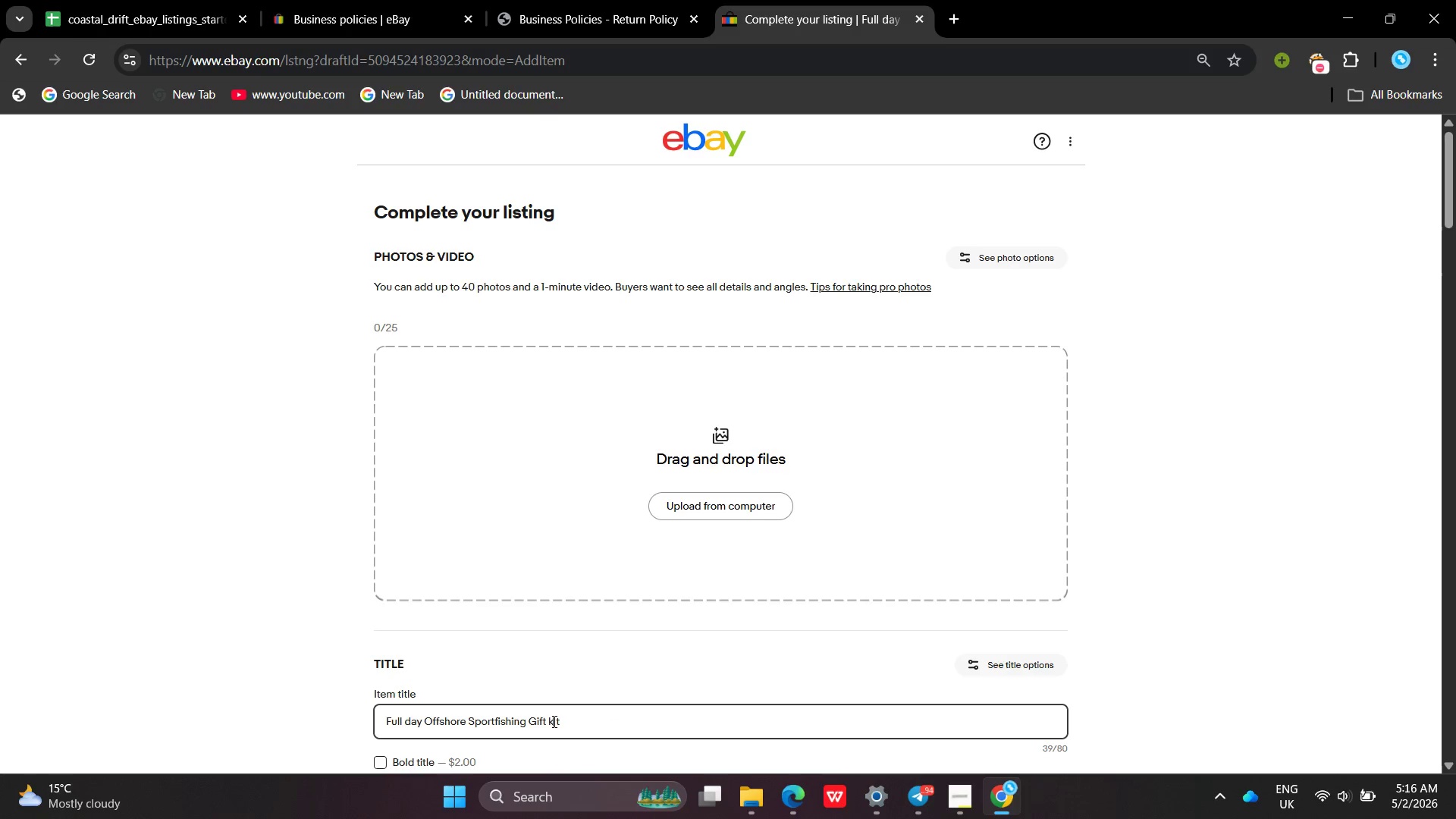 
left_click([553, 721])
 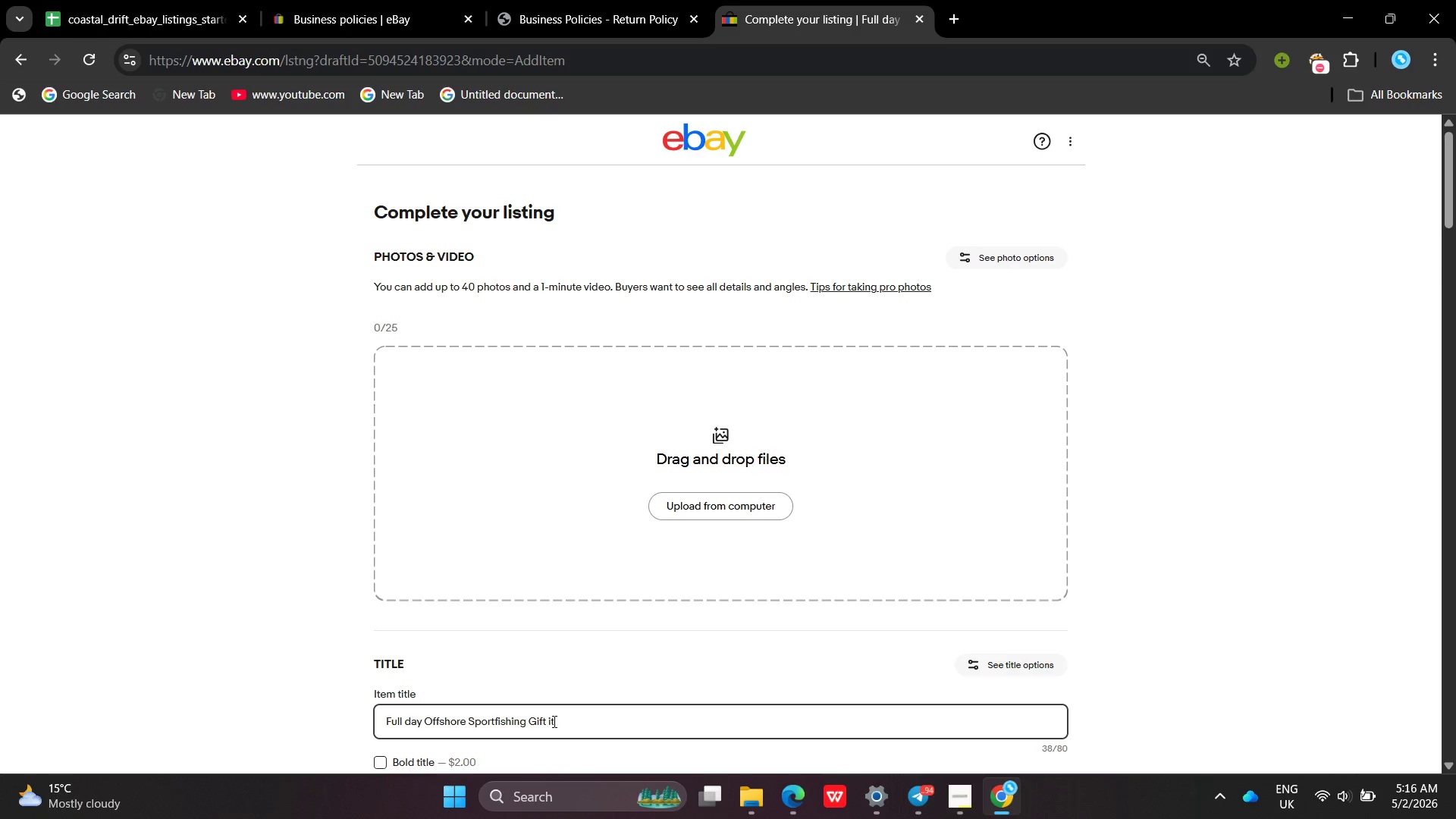 
key(Backspace)
 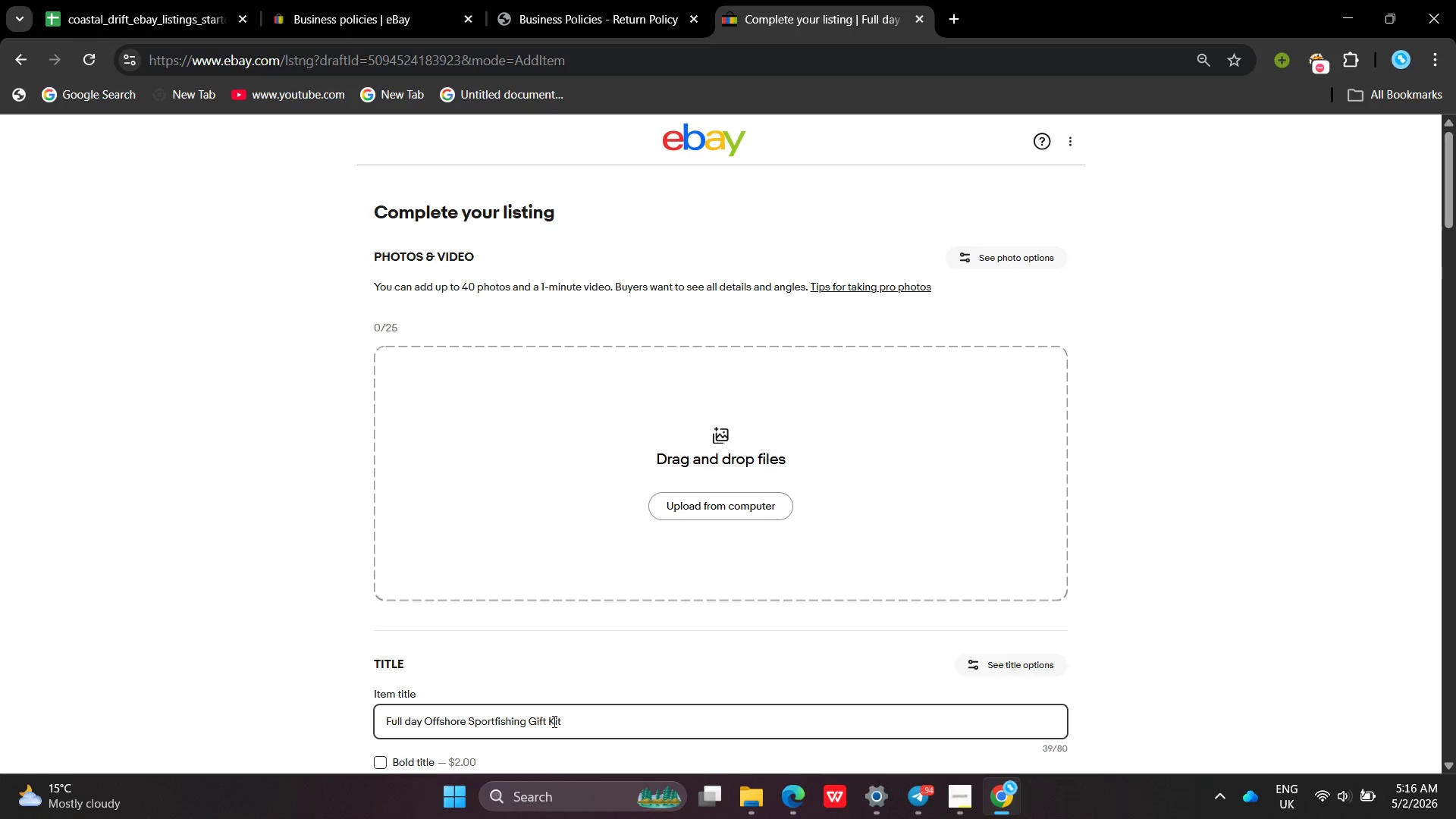 
key(Shift+ShiftLeft)
 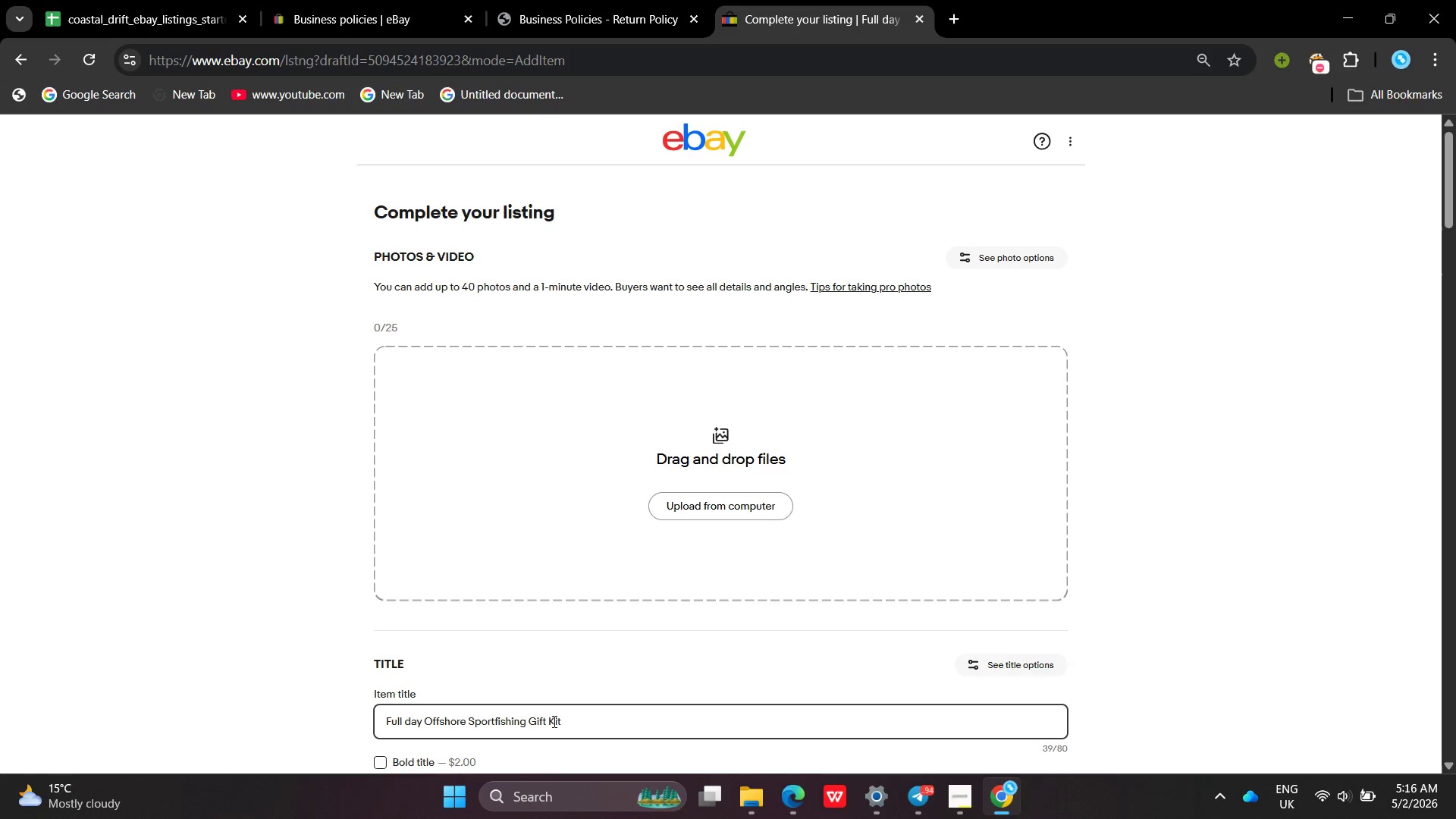 
key(Shift+K)
 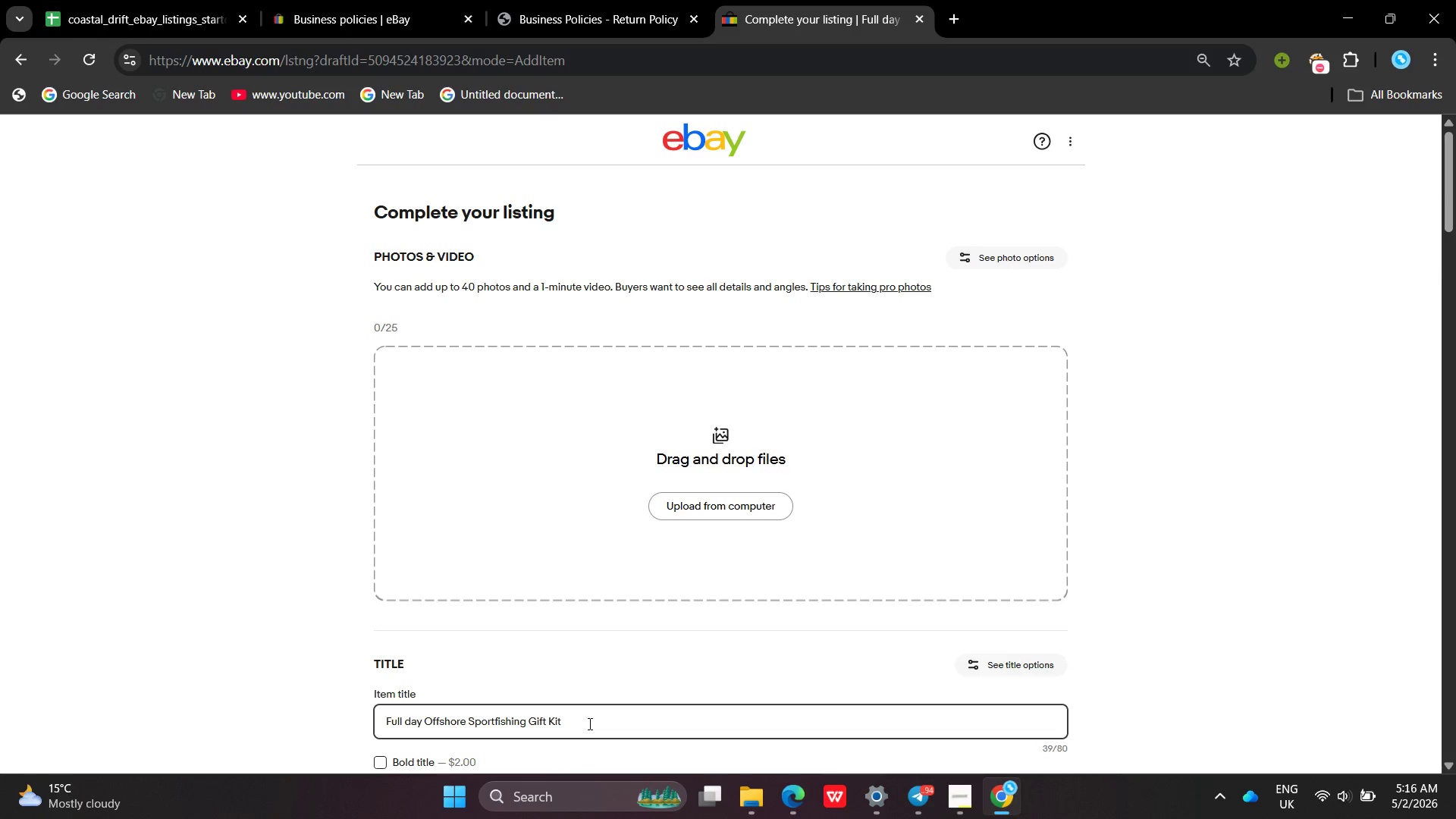 
key(ArrowRight)
 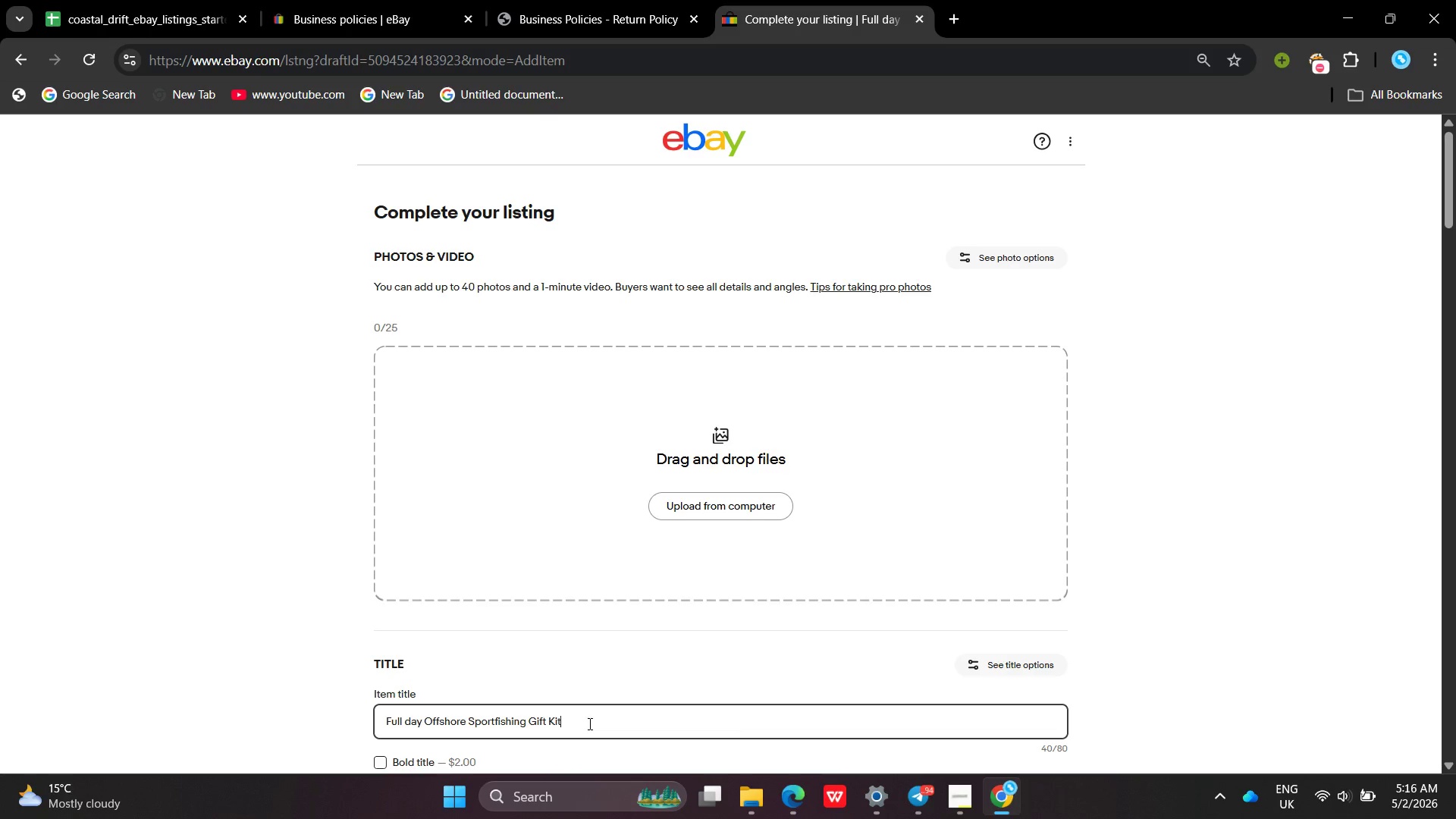 
key(ArrowRight)
 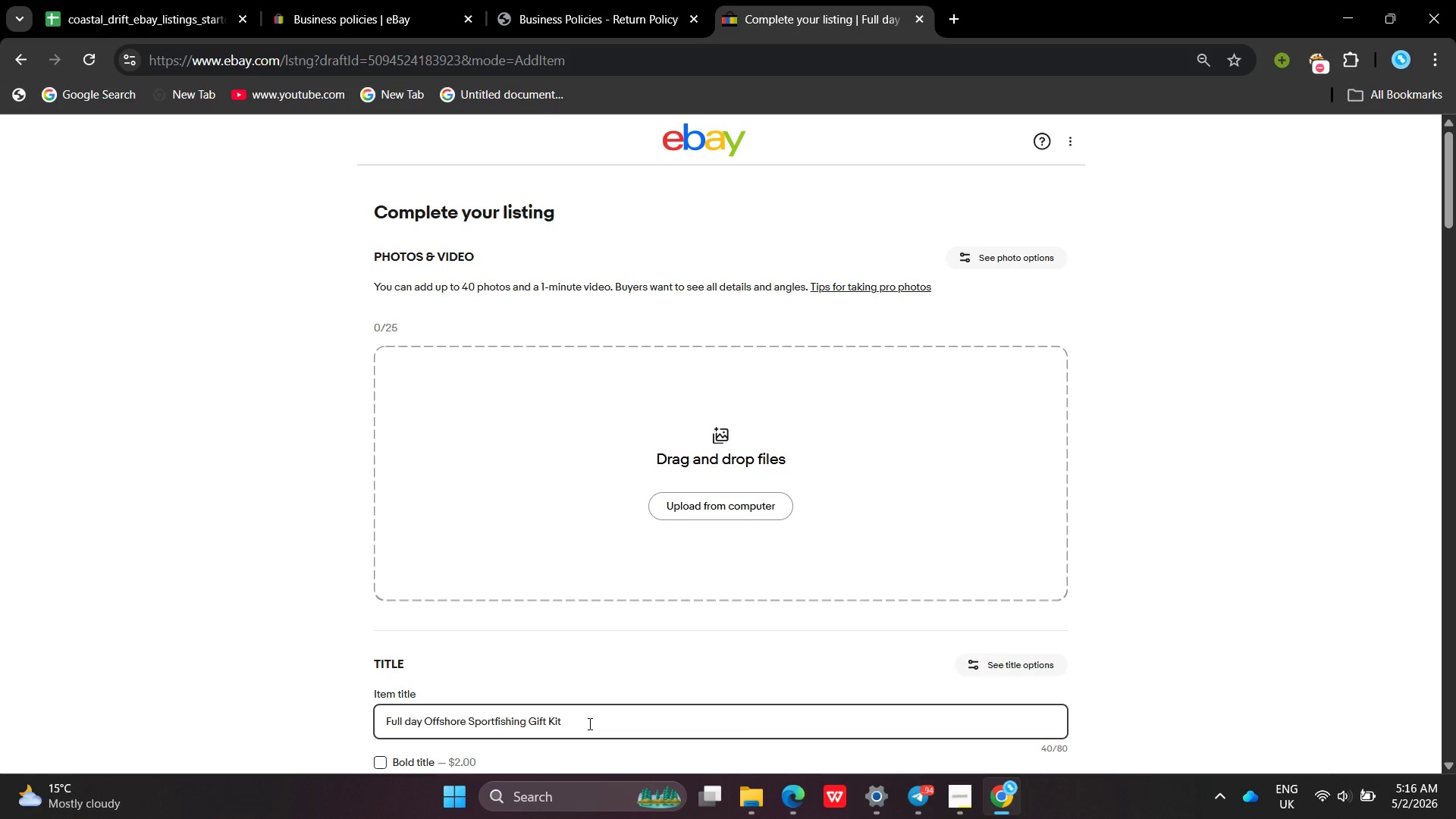 
key(ArrowRight)
 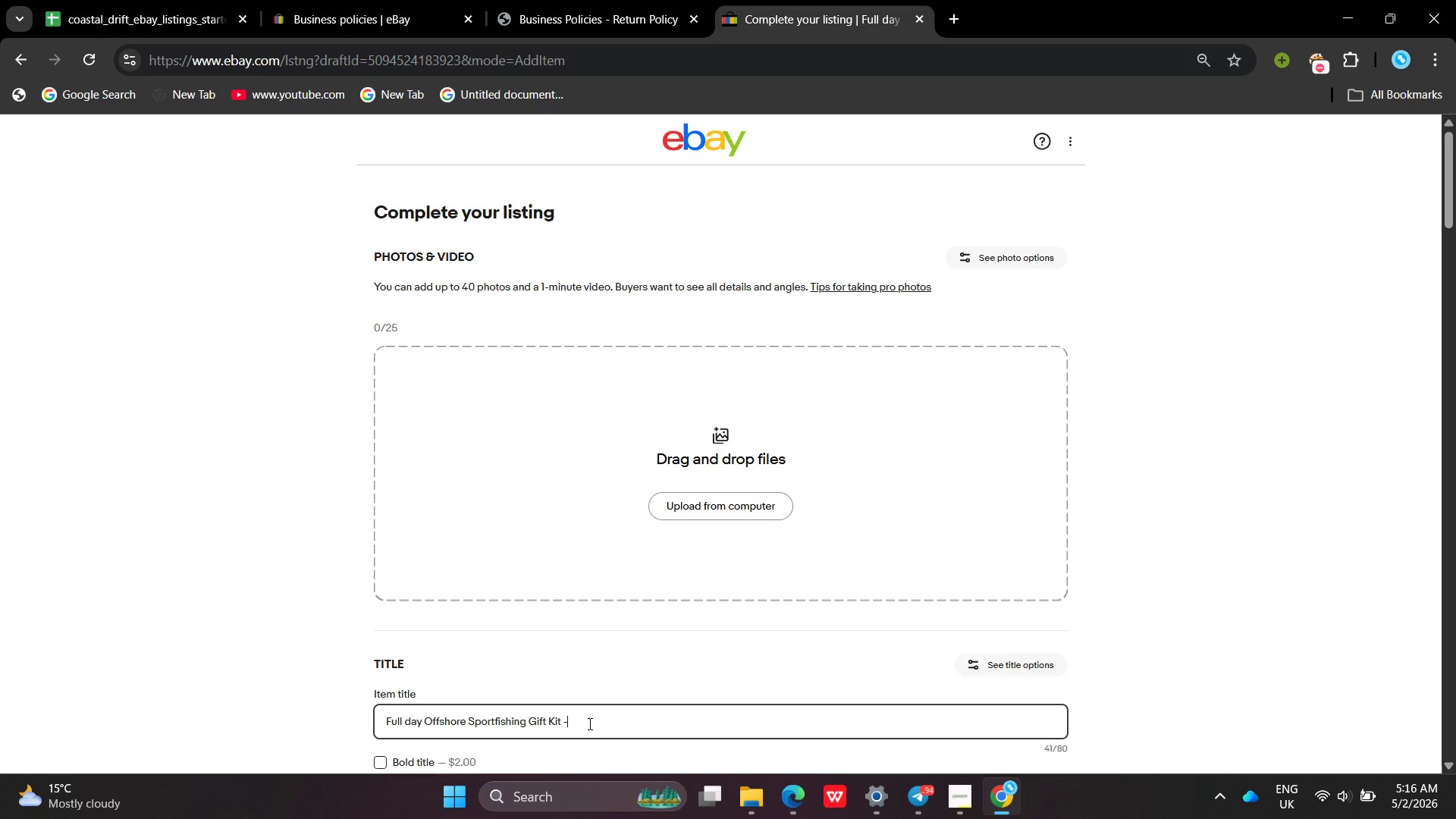 
type(-Desting )
key(Backspace)
key(Backspace)
key(Backspace)
type(n )
 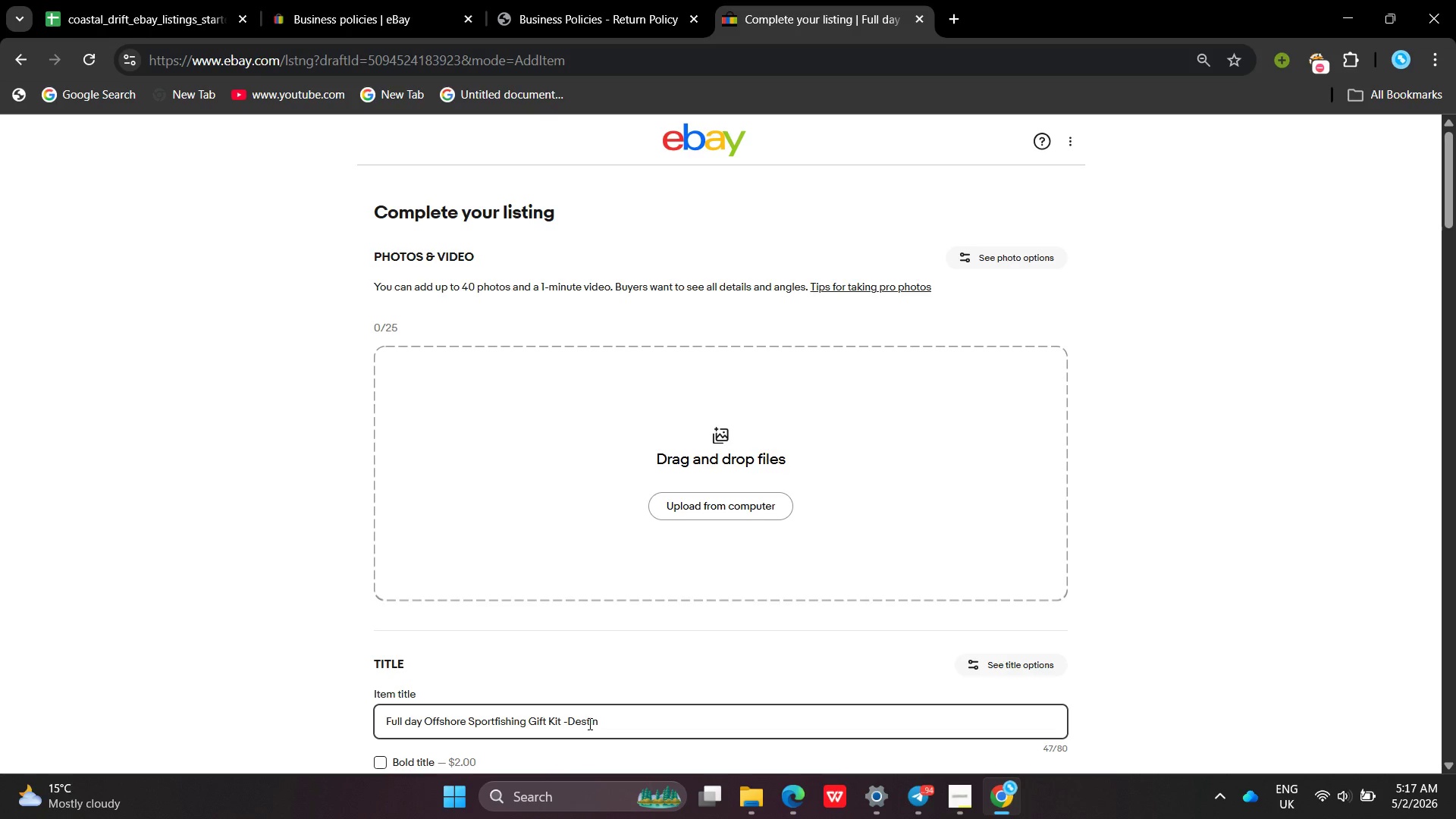 
left_click([639, 728])
 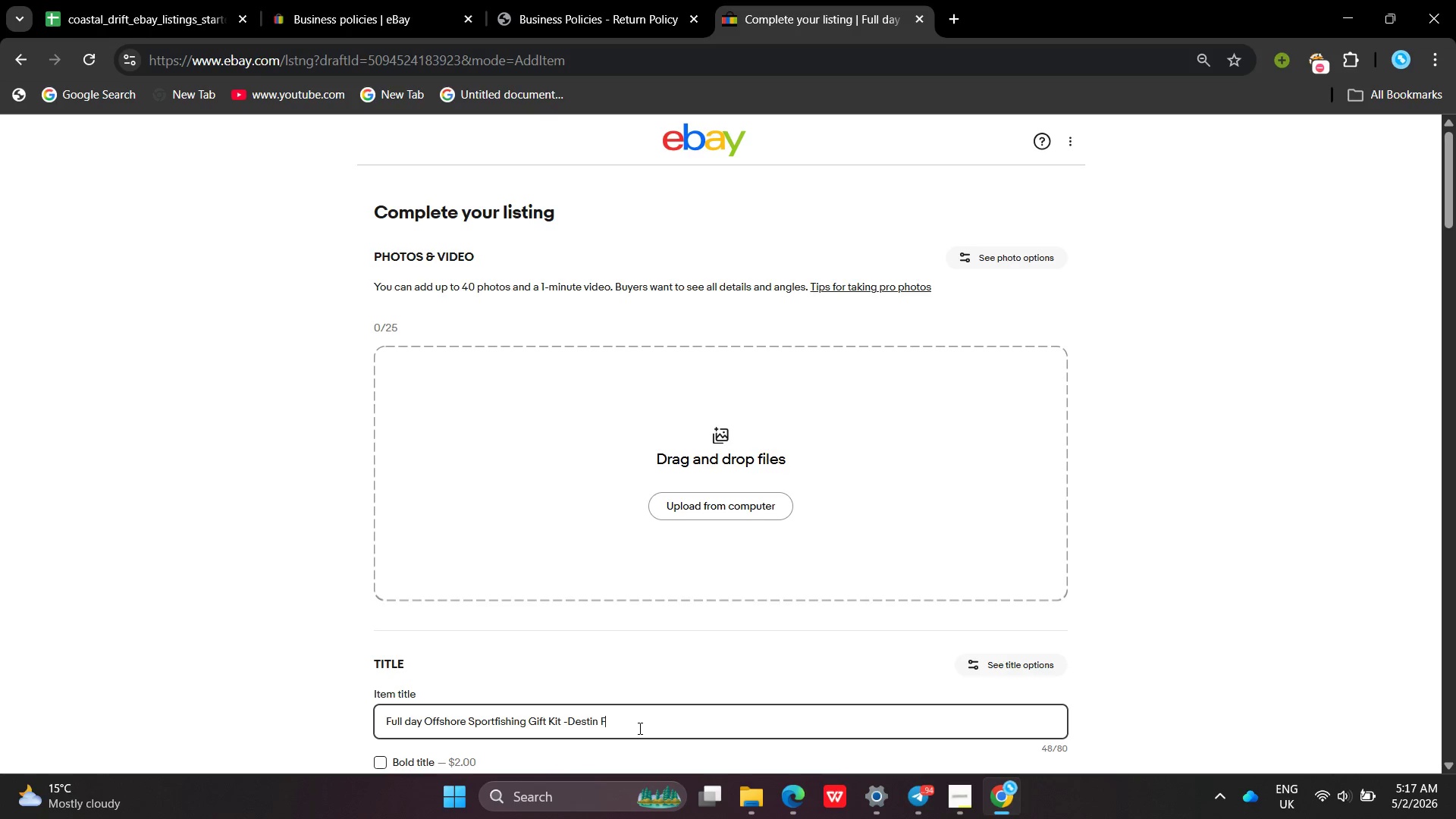 
type(Florida FIshing Charter Voucher )
 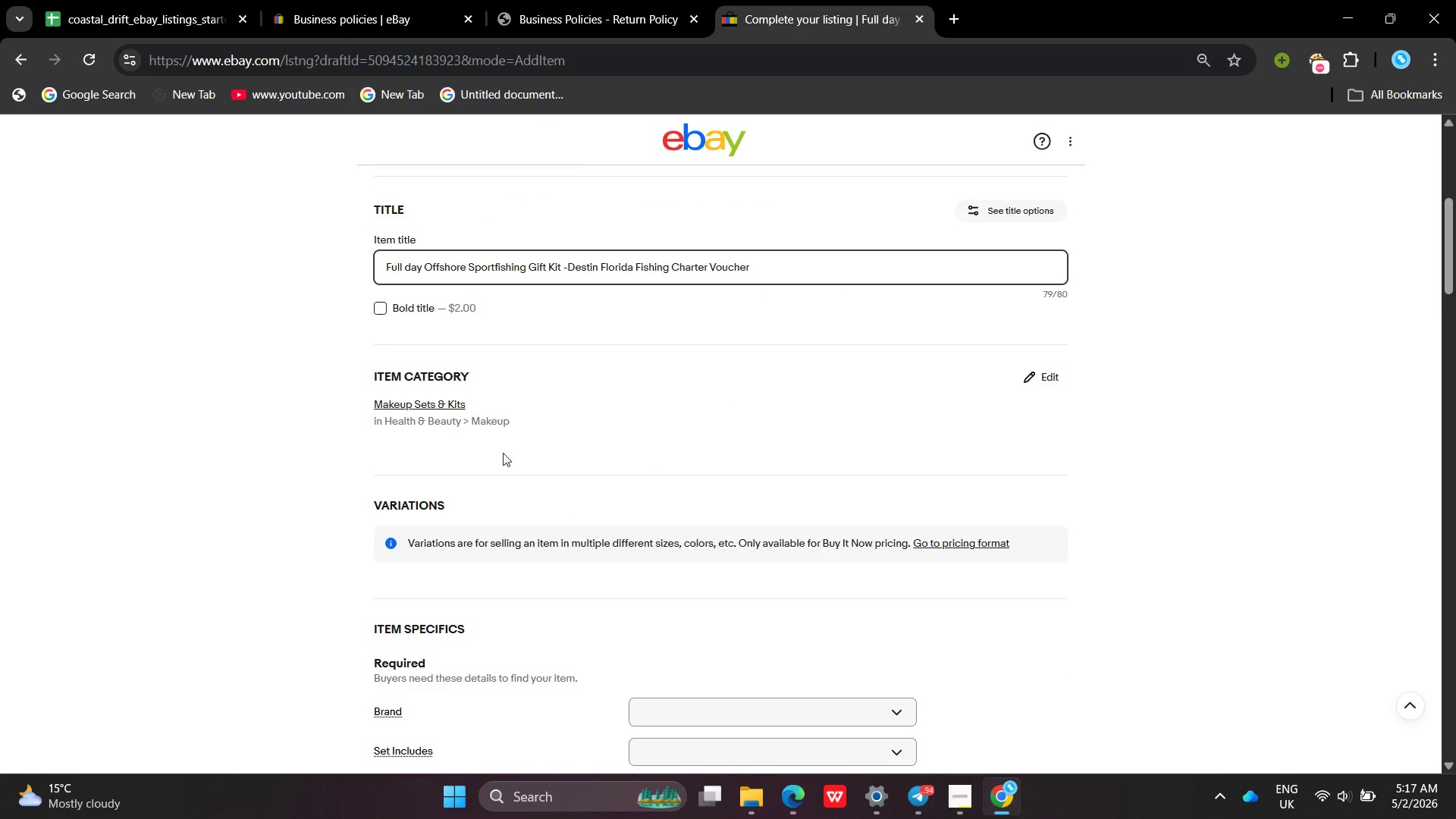 
left_click([429, 403])
 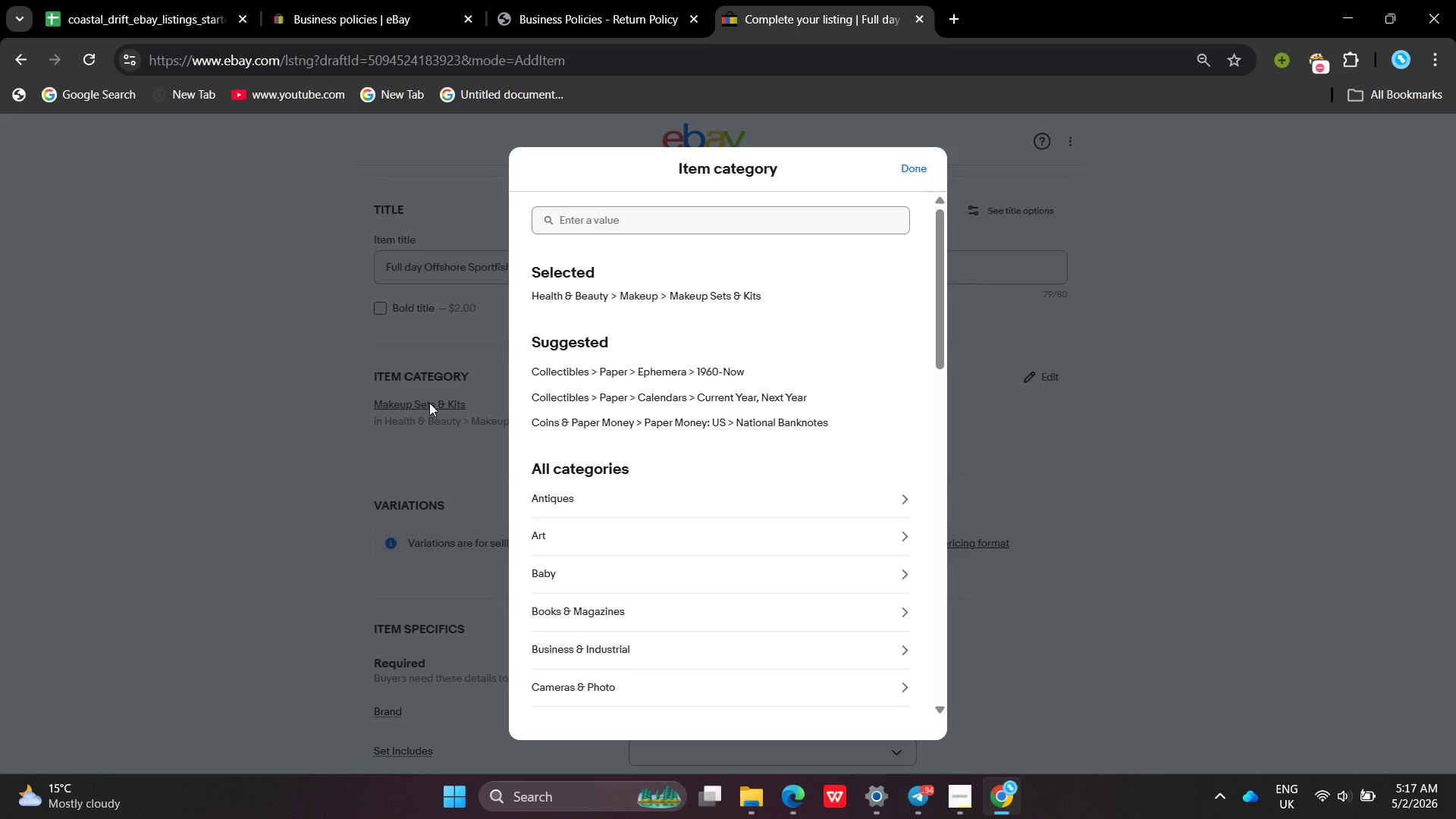 
wait(6.33)
 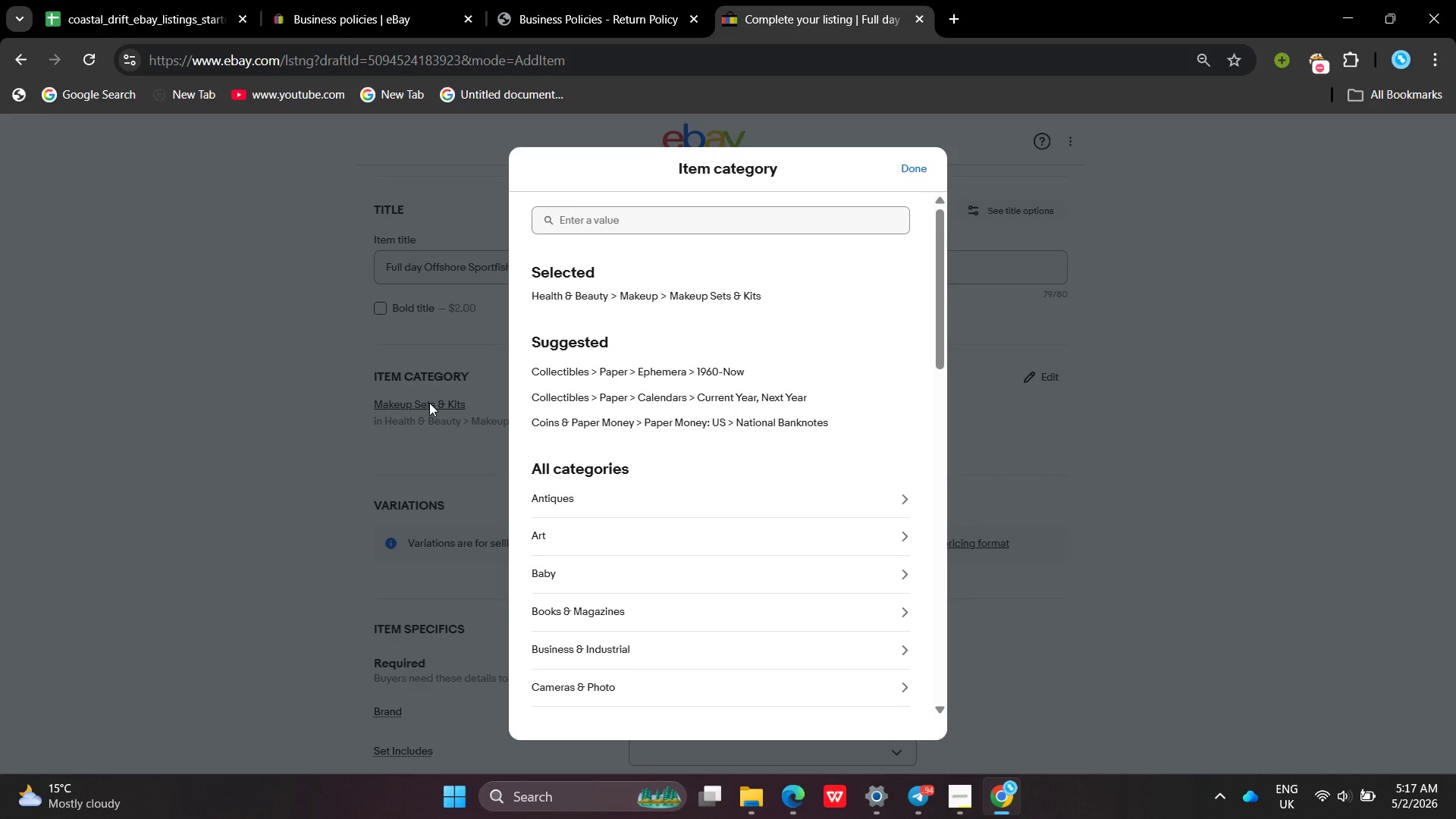 
left_click([327, 390])
 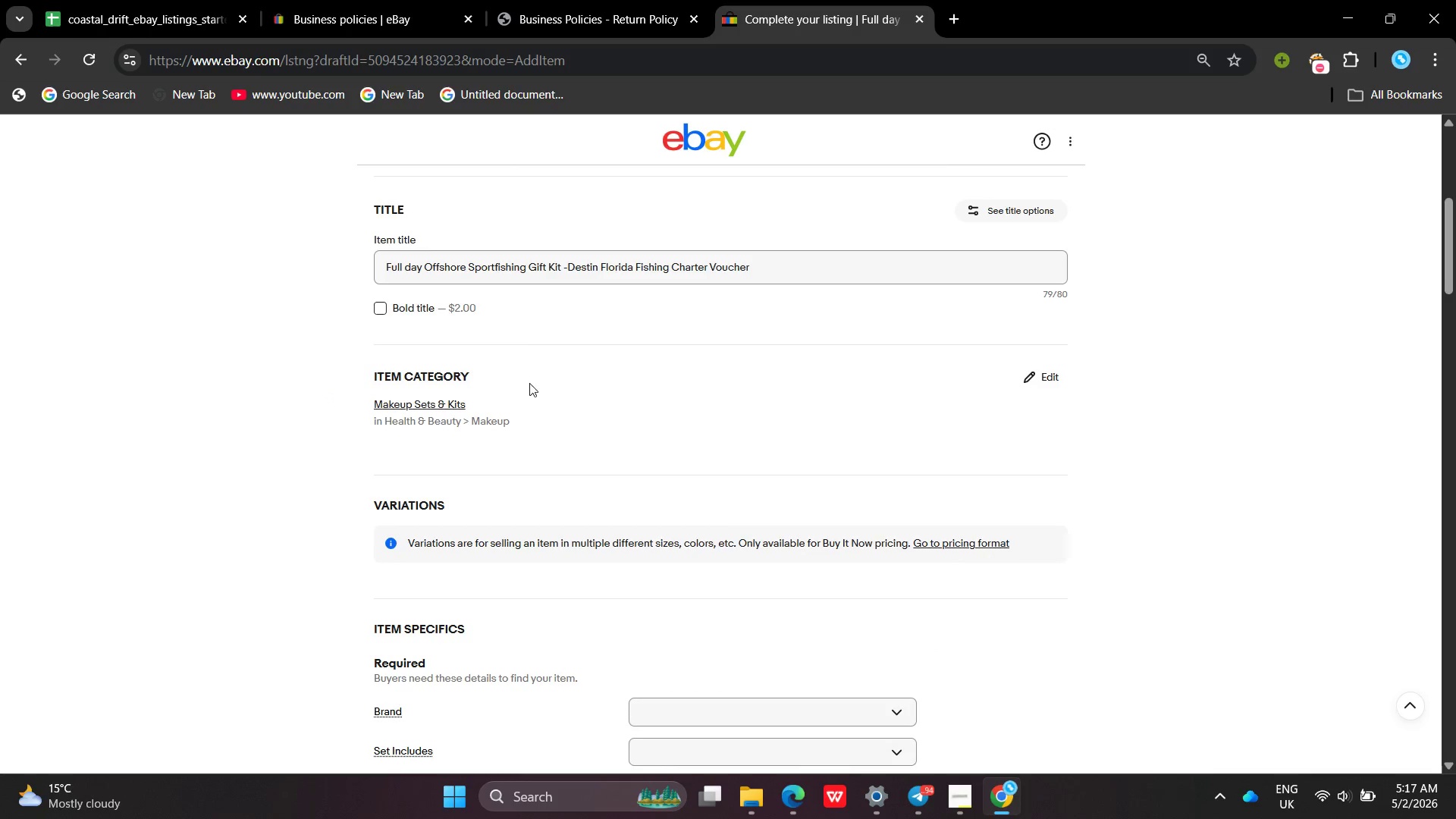 
left_click_drag(start_coordinate=[462, 411], to_coordinate=[452, 408])
 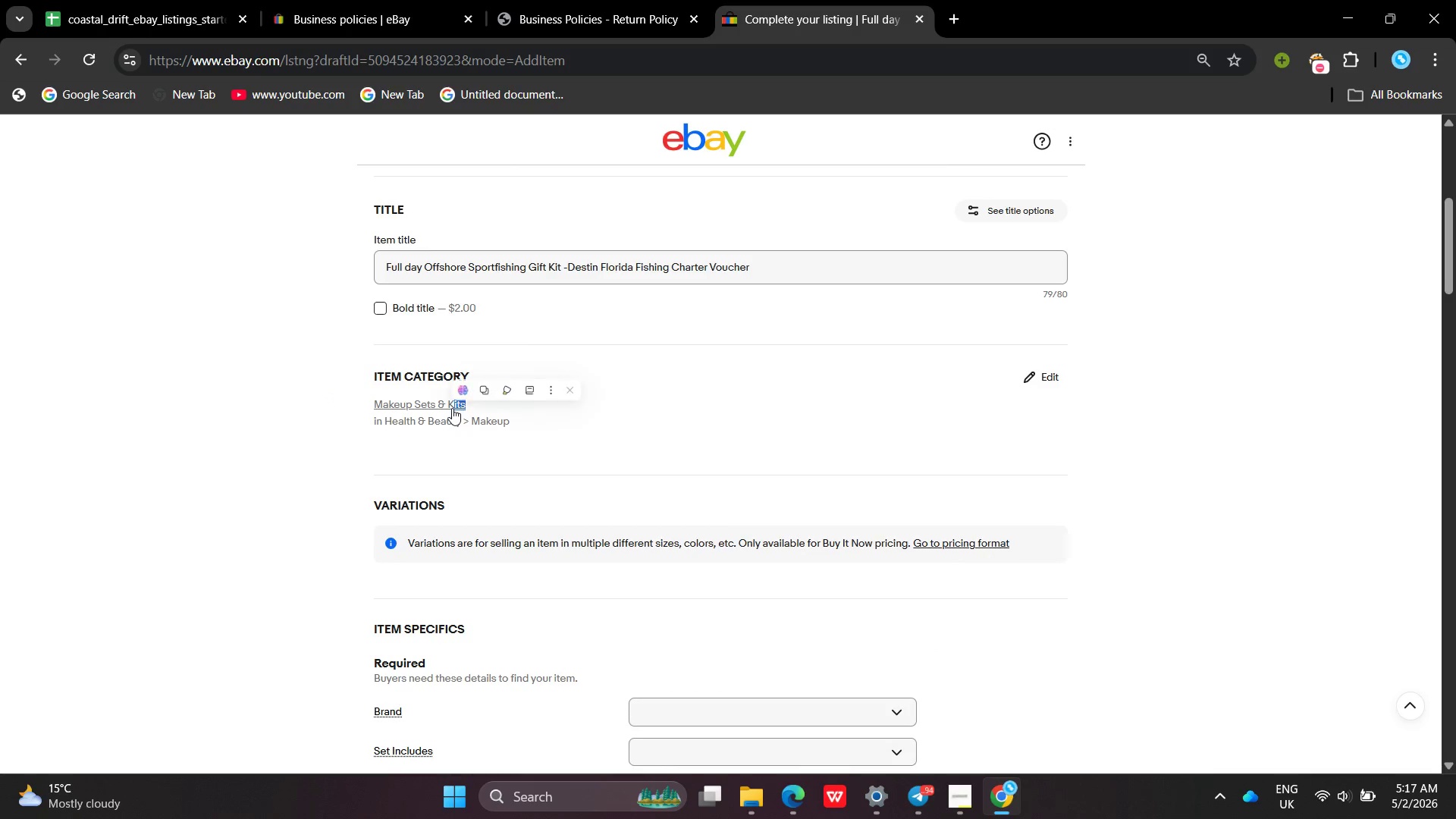 
left_click([452, 408])
 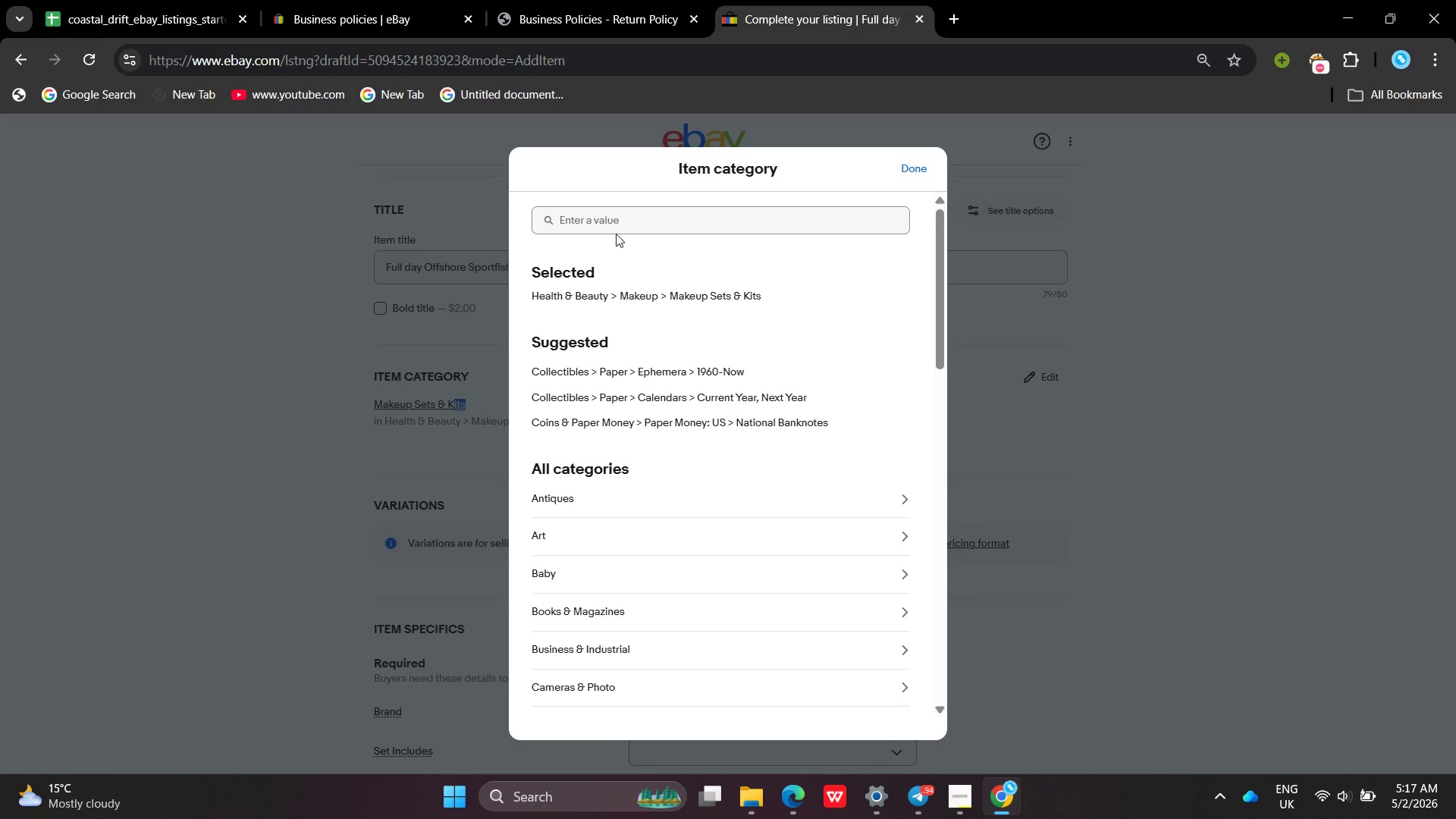 
left_click([608, 206])
 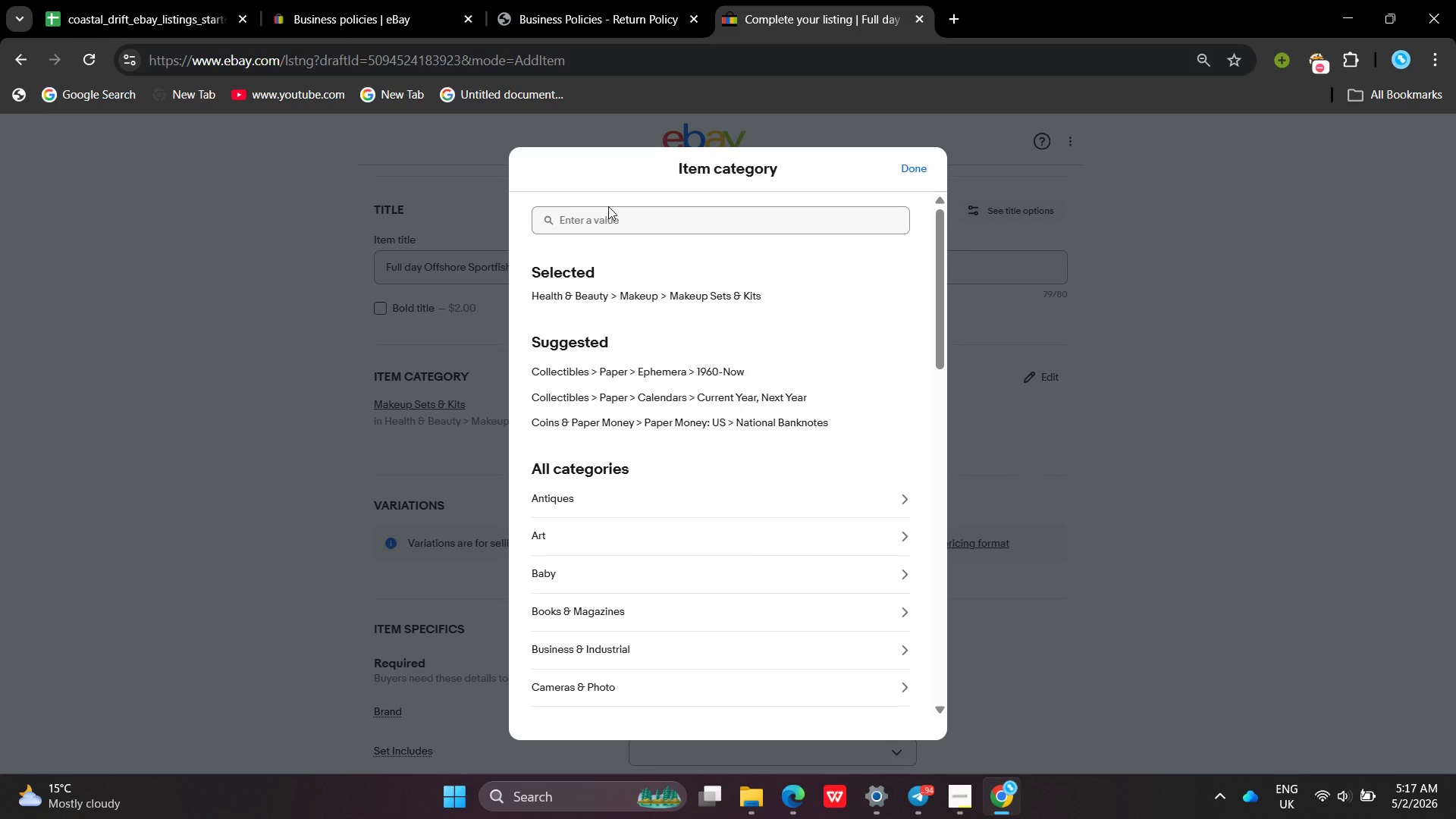 
left_click([620, 223])
 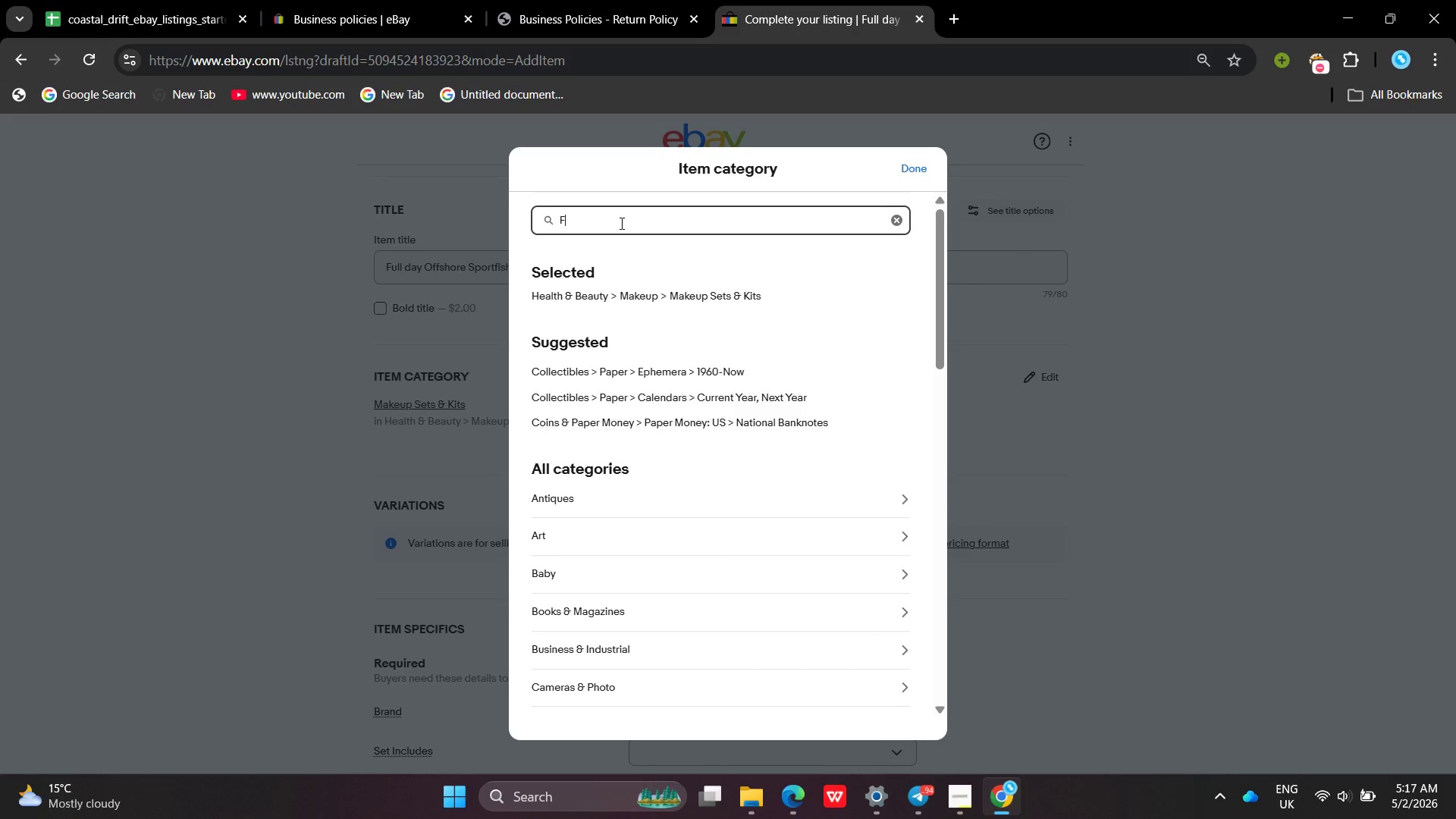 
type(Fishing )
 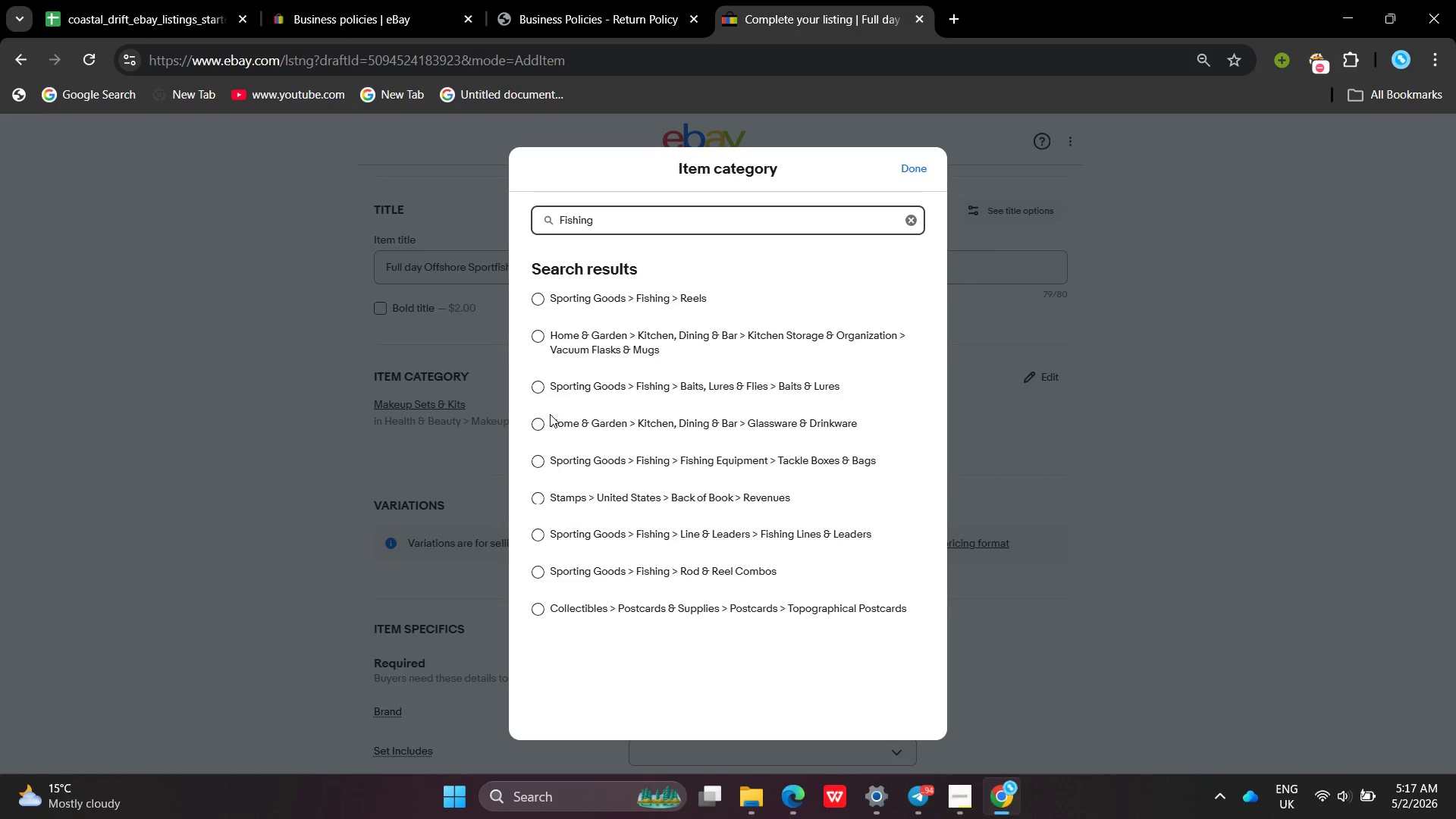 
left_click([537, 391])
 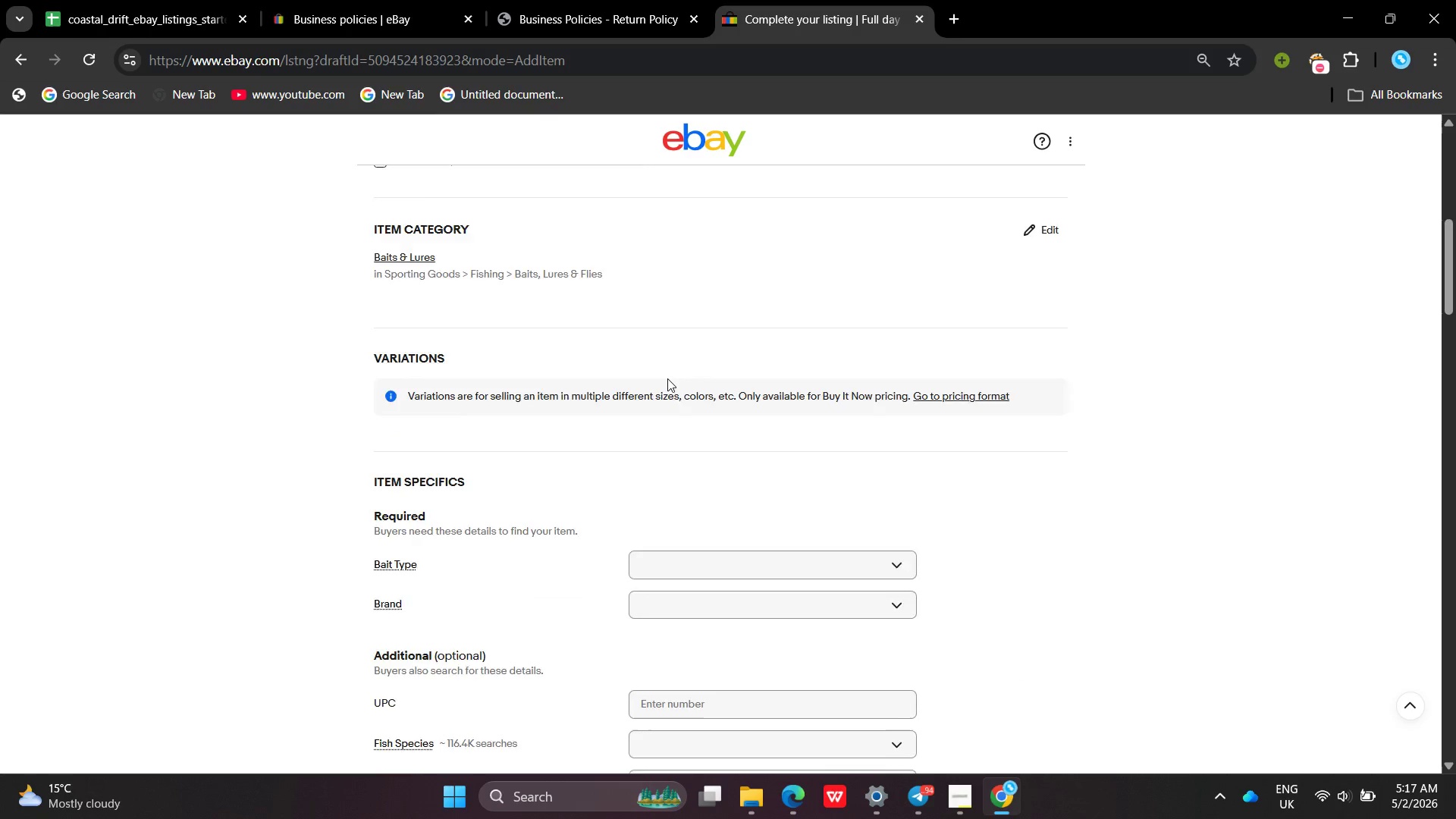 
wait(6.36)
 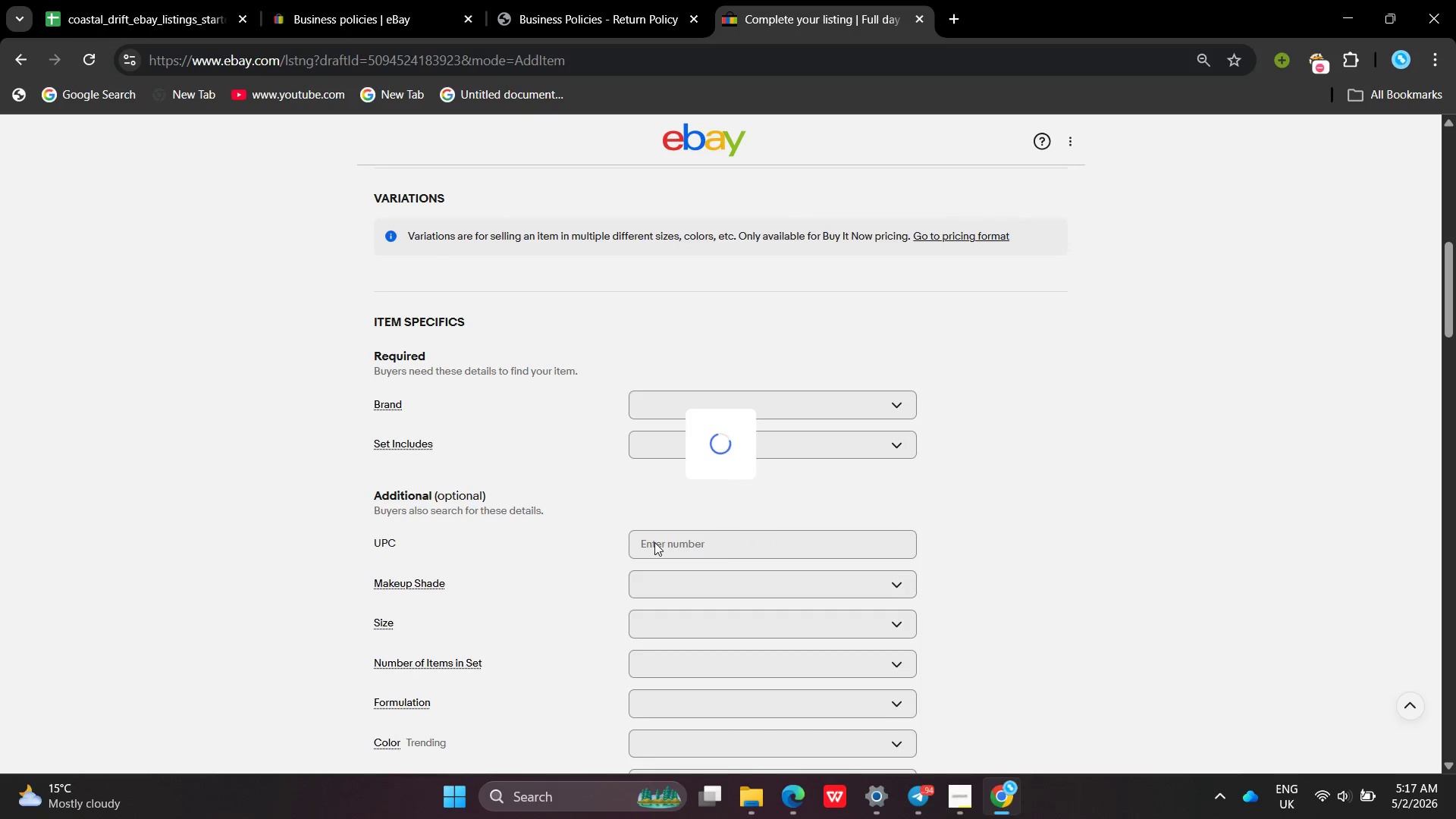 
left_click([667, 390])
 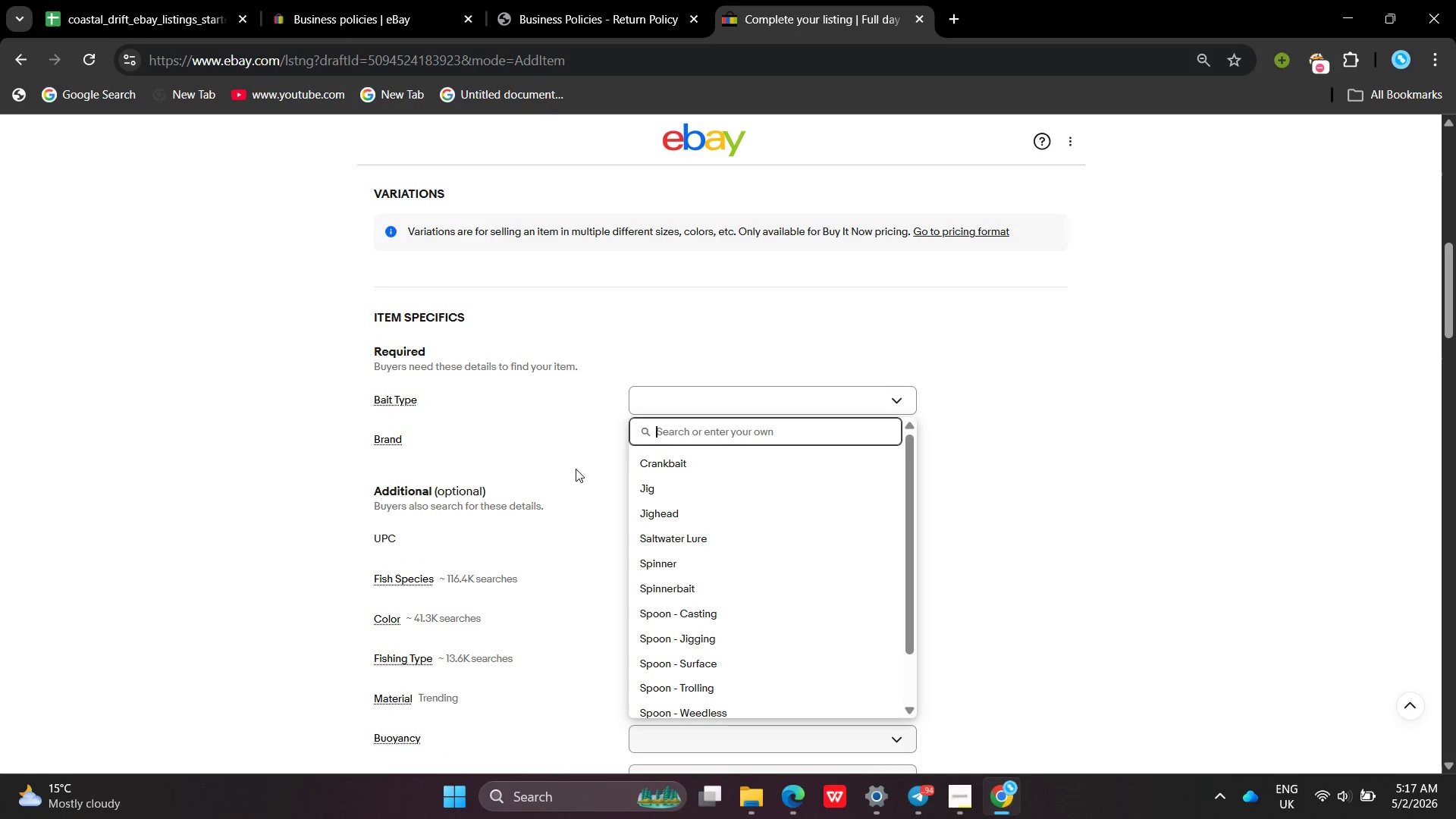 
left_click([576, 469])
 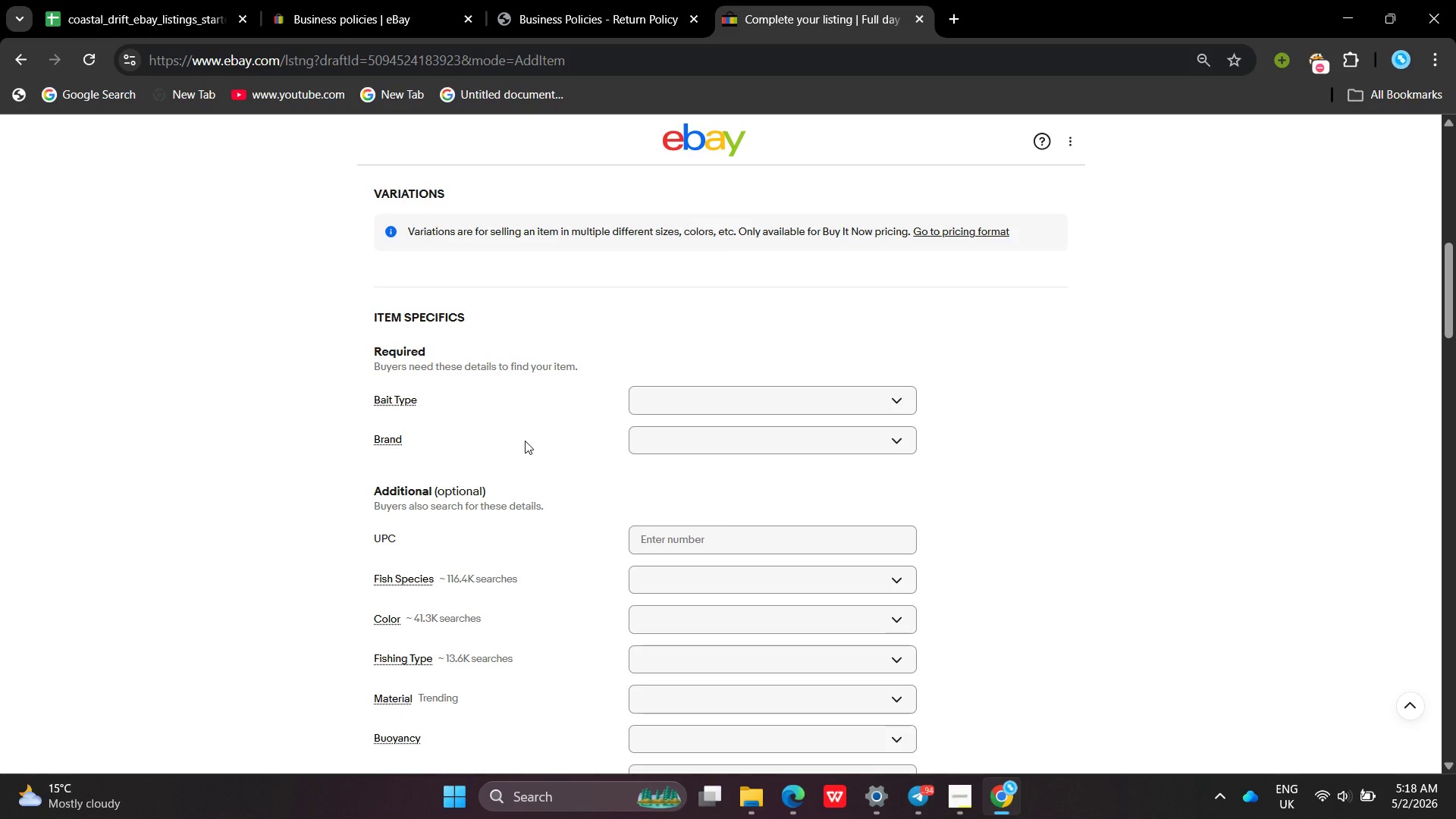 
wait(18.3)
 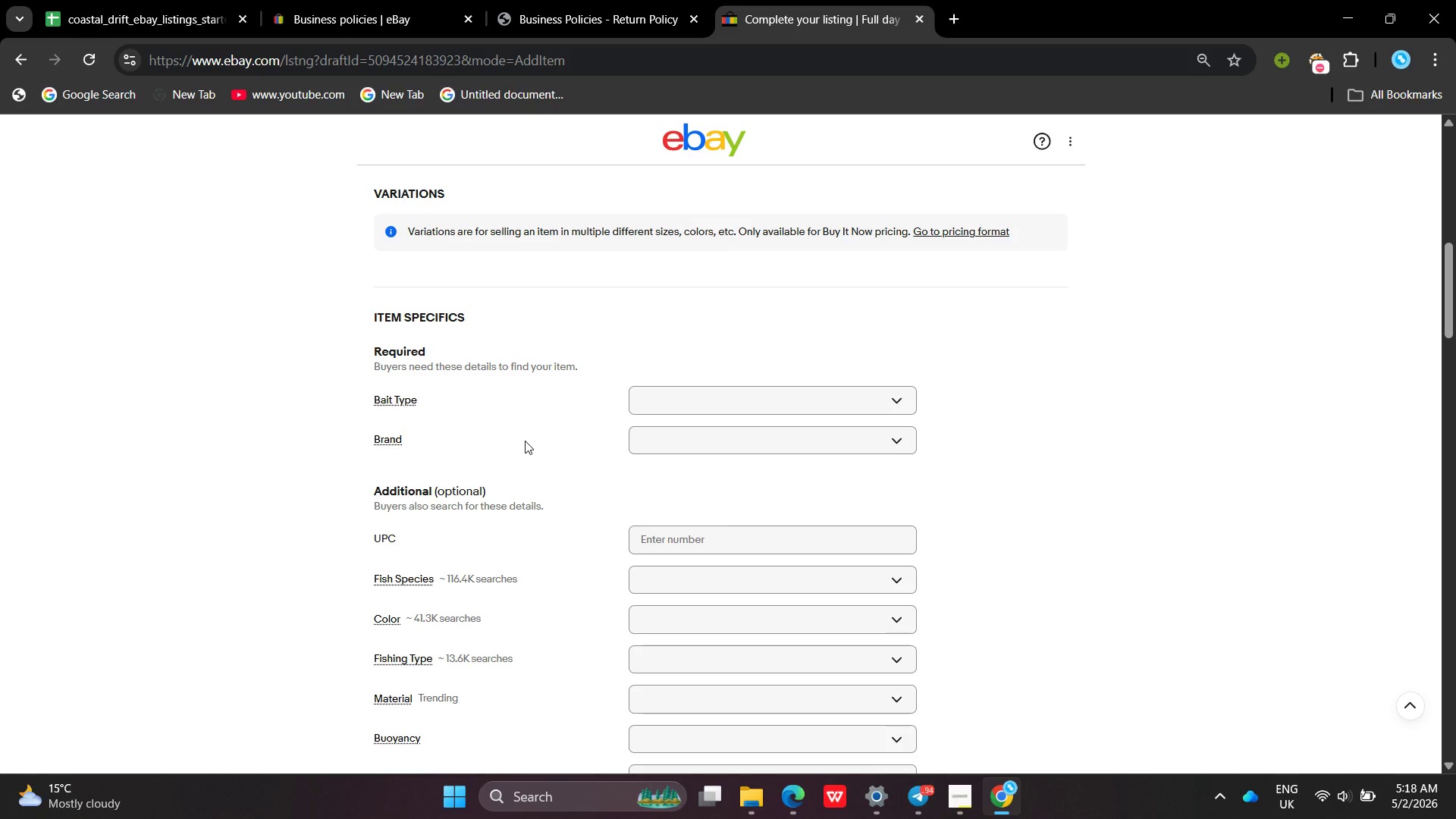 
left_click([419, 365])
 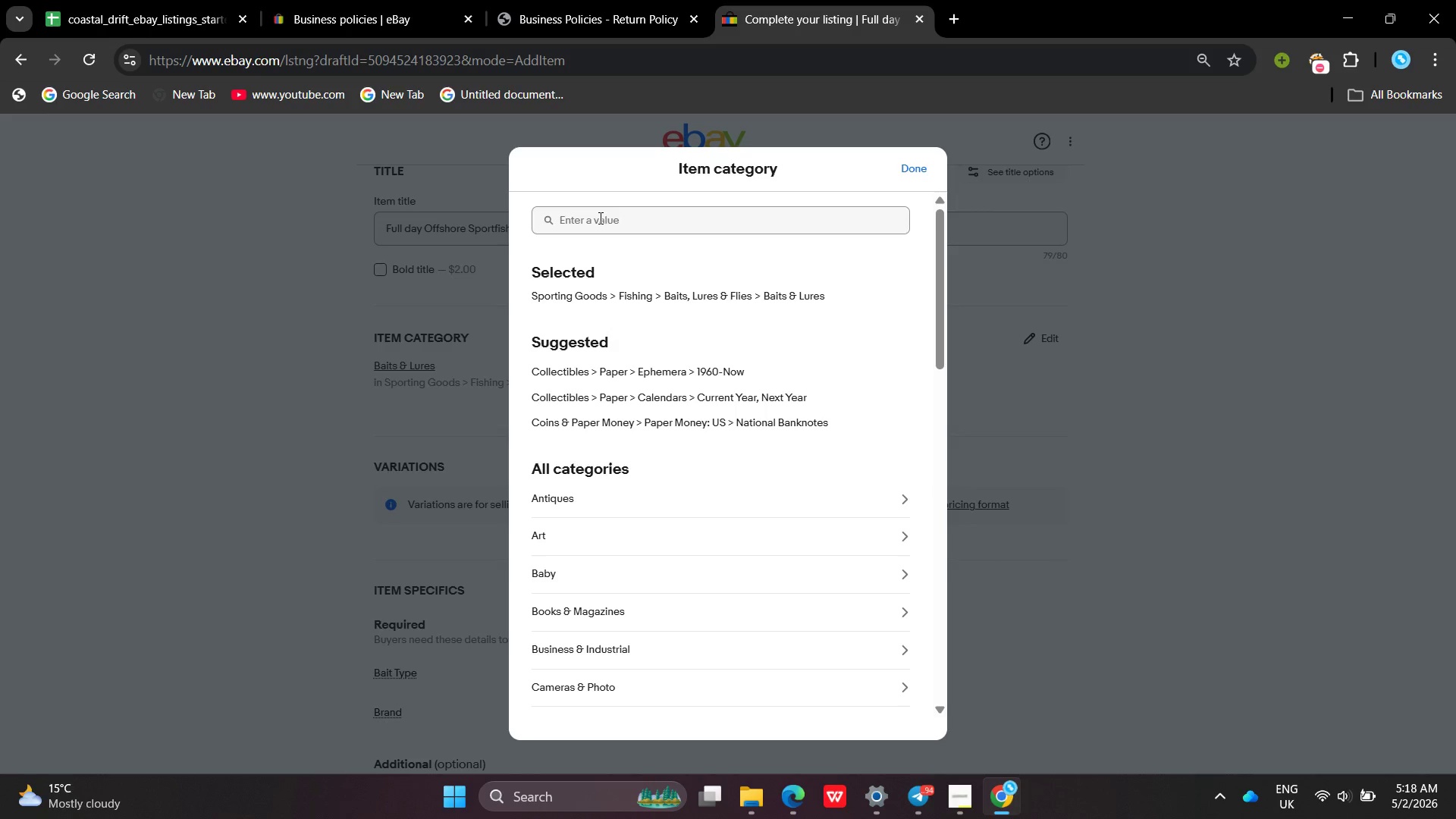 
left_click([599, 218])
 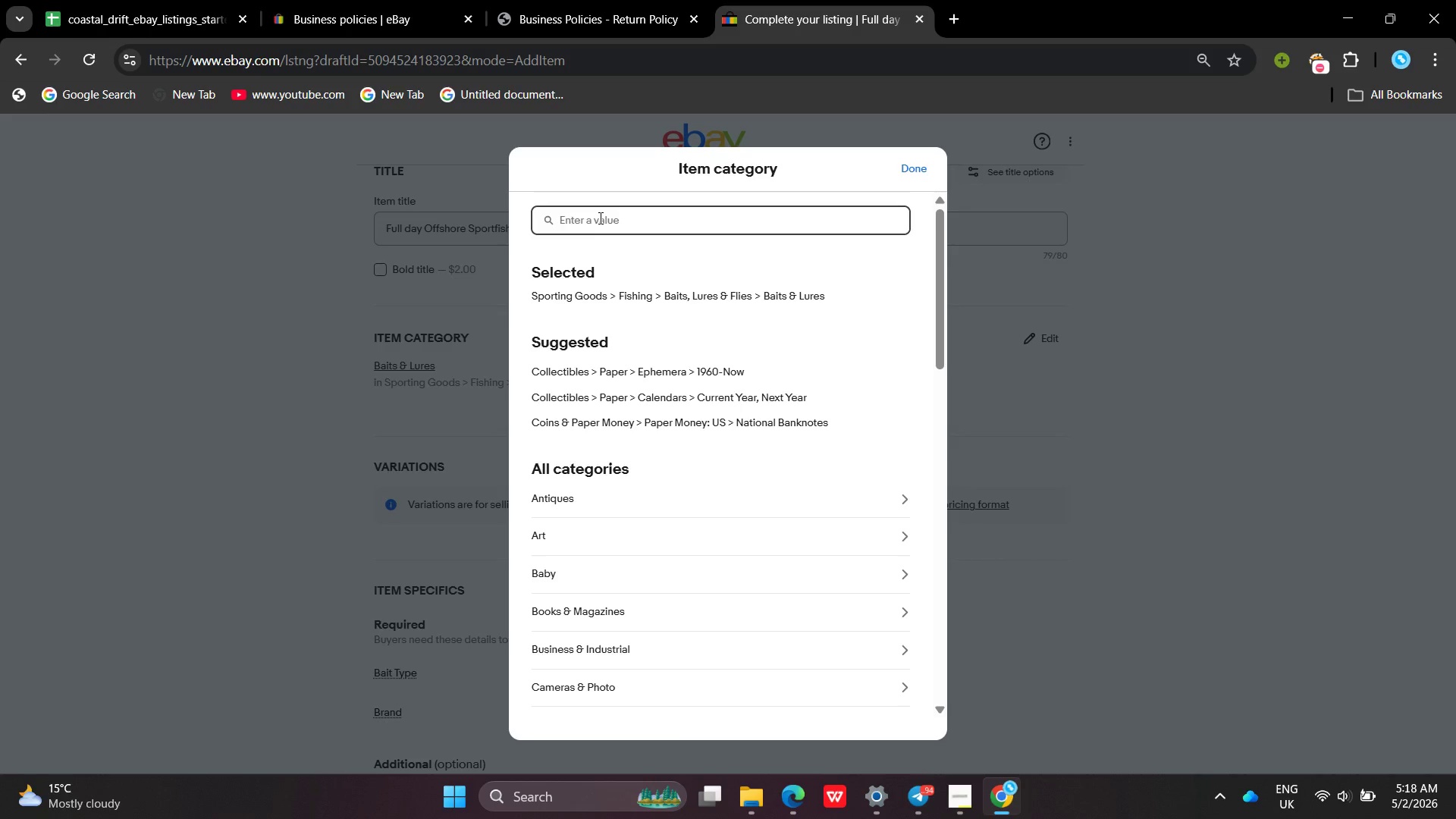 
type(Fishing charter )
 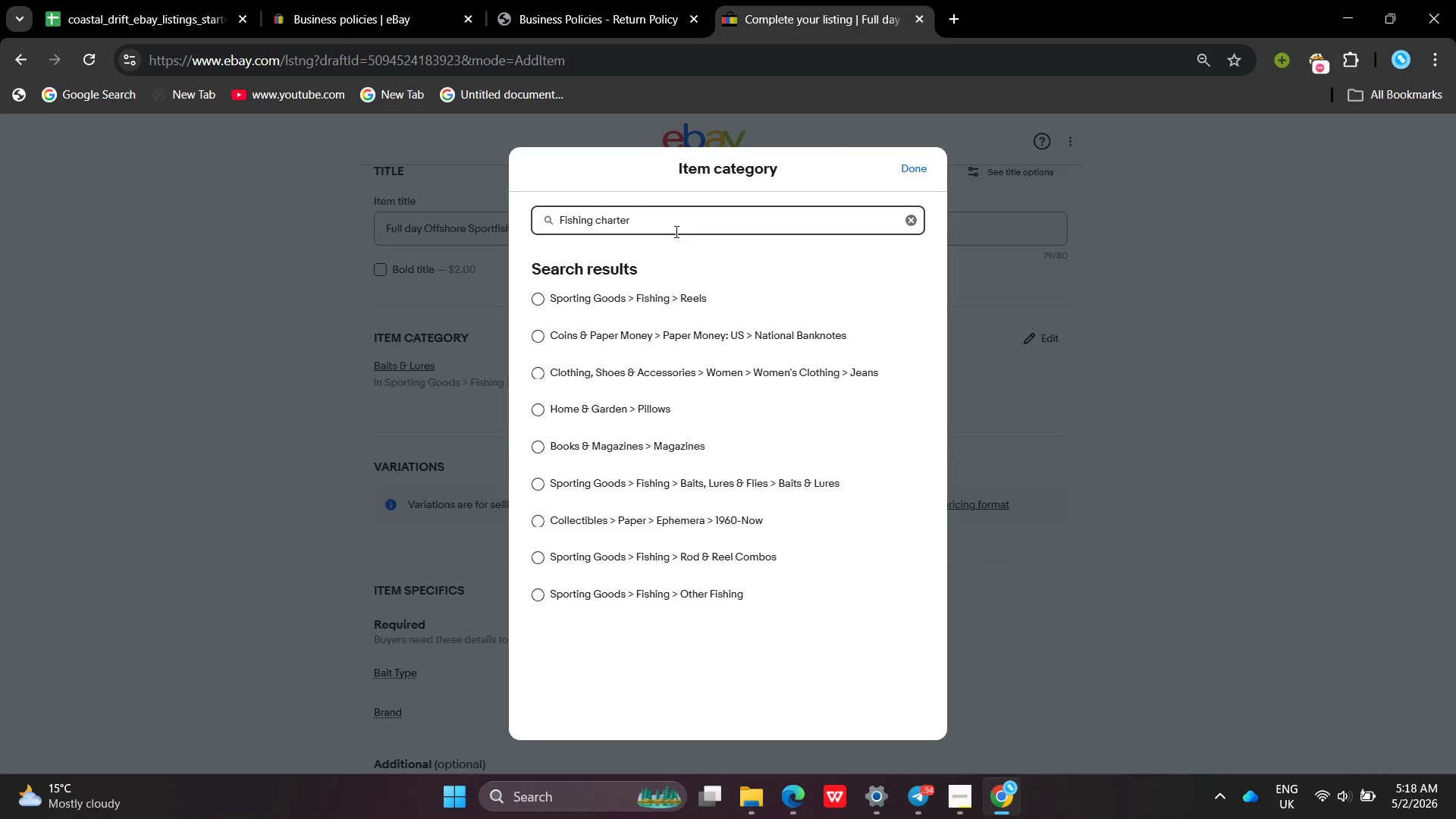 
wait(10.58)
 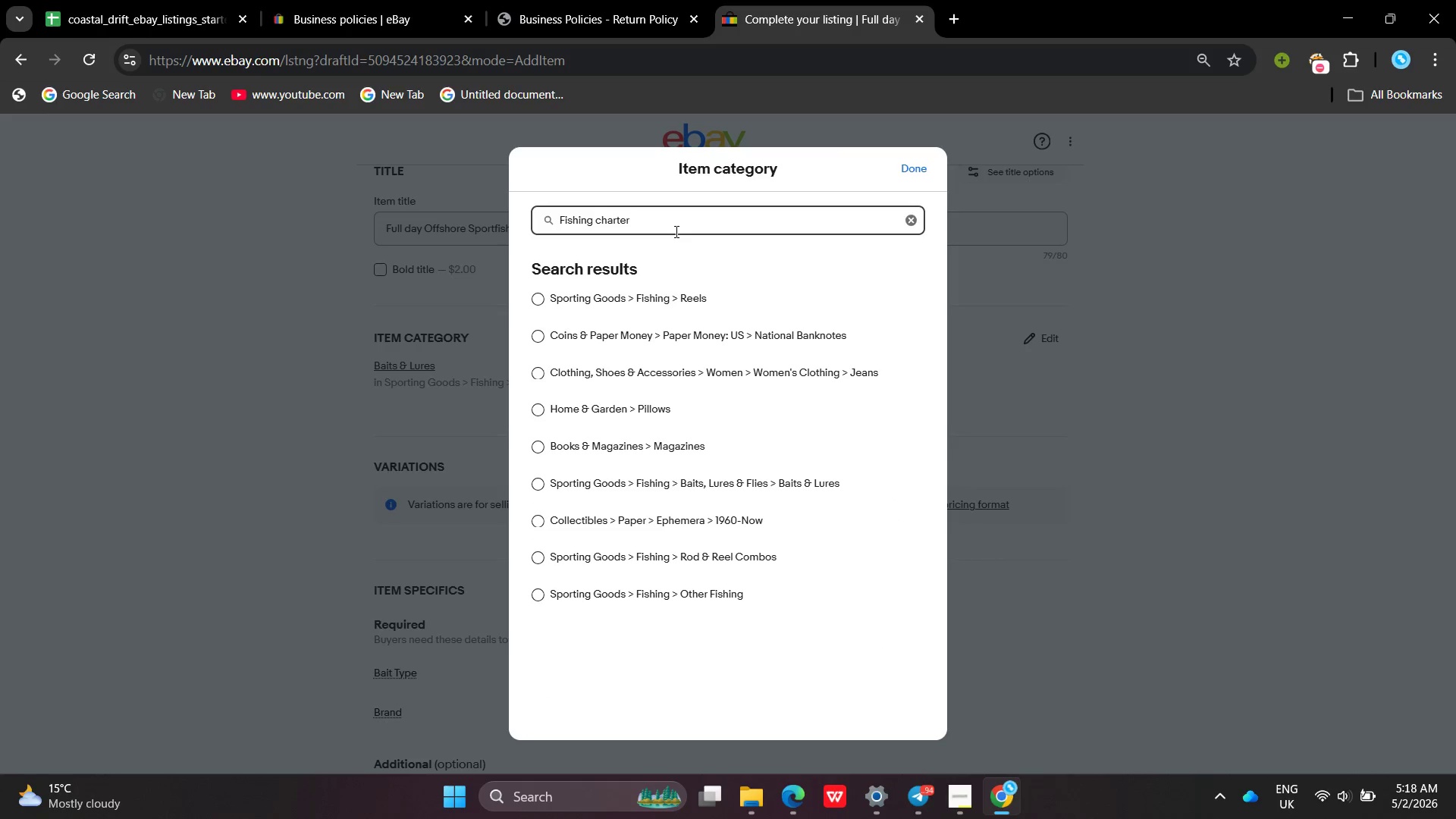 
key(Backspace)
key(Backspace)
key(Backspace)
key(Backspace)
key(Backspace)
key(Backspace)
key(Backspace)
key(Backspace)
type(tours)
 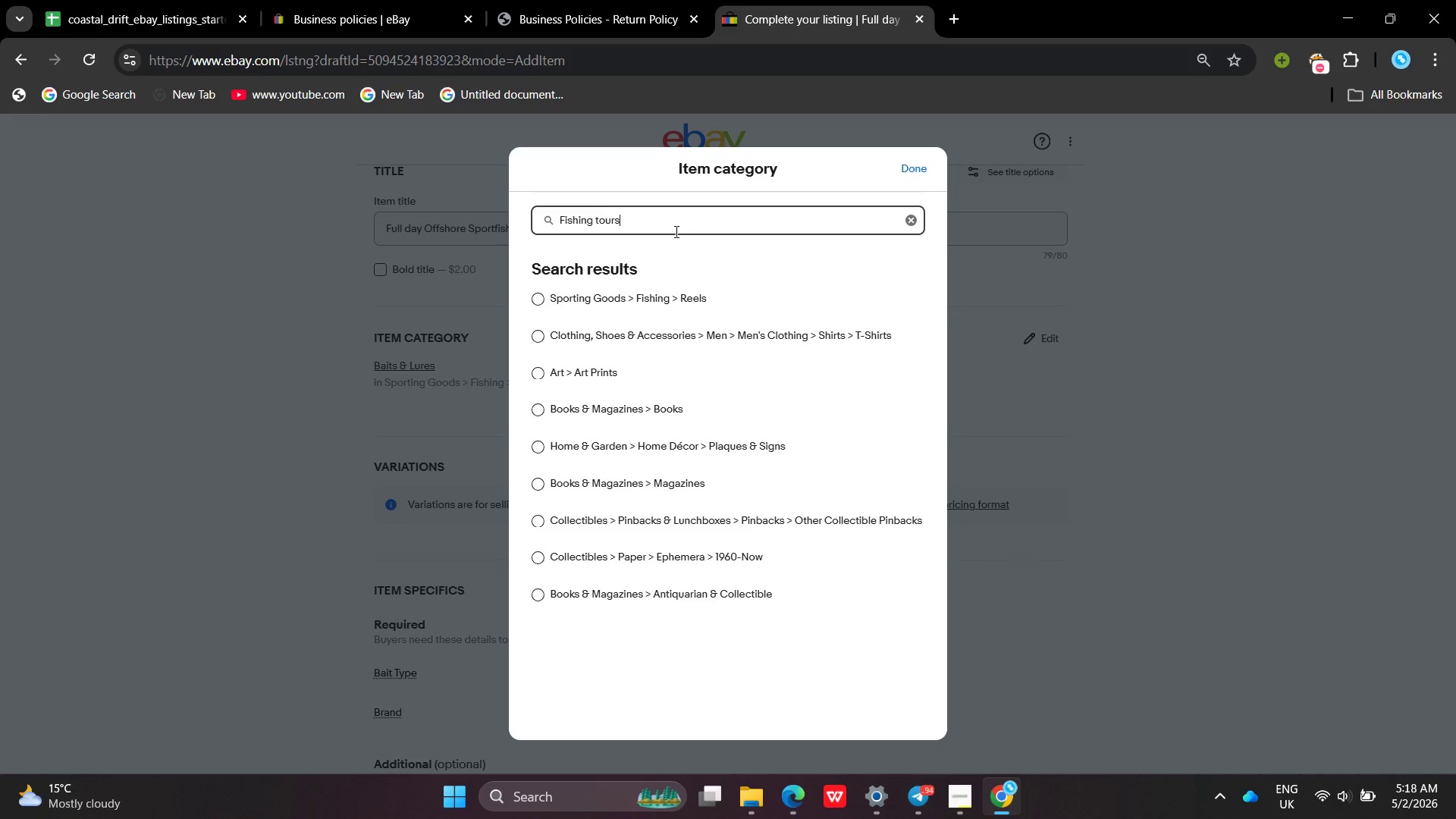 
key(Enter)
 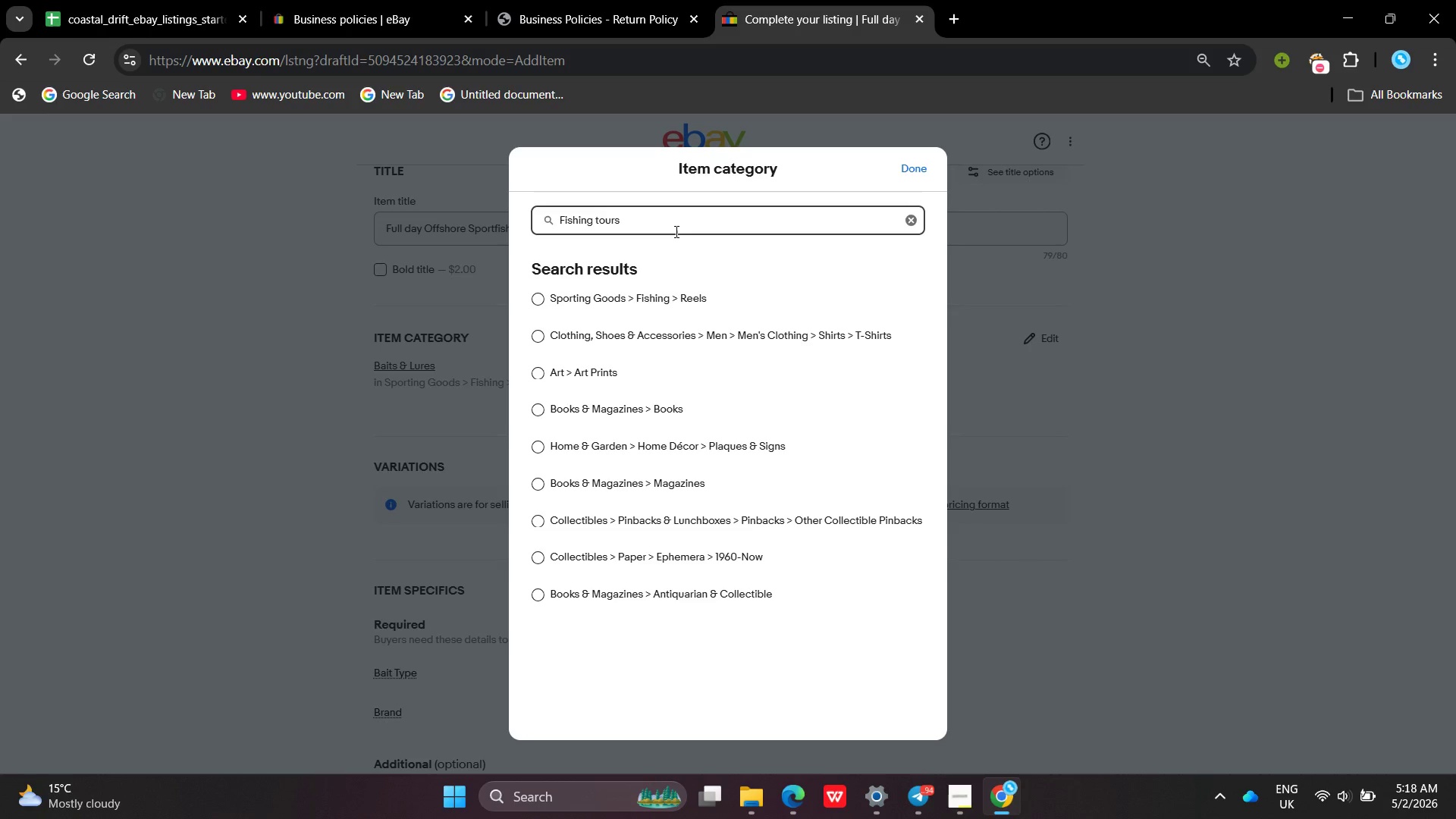 
wait(8.22)
 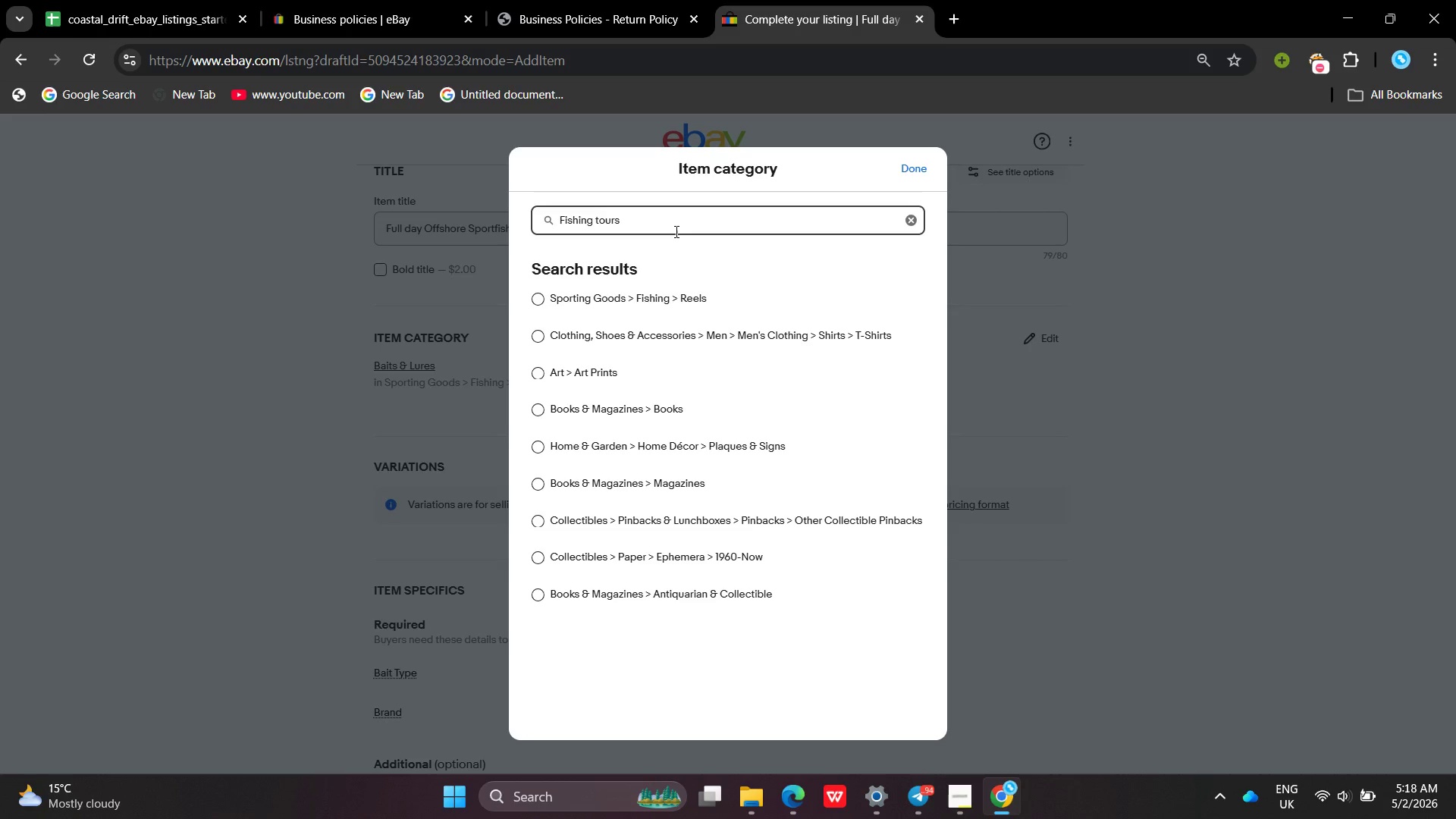 
hold_key(key=Backspace, duration=1.08)
 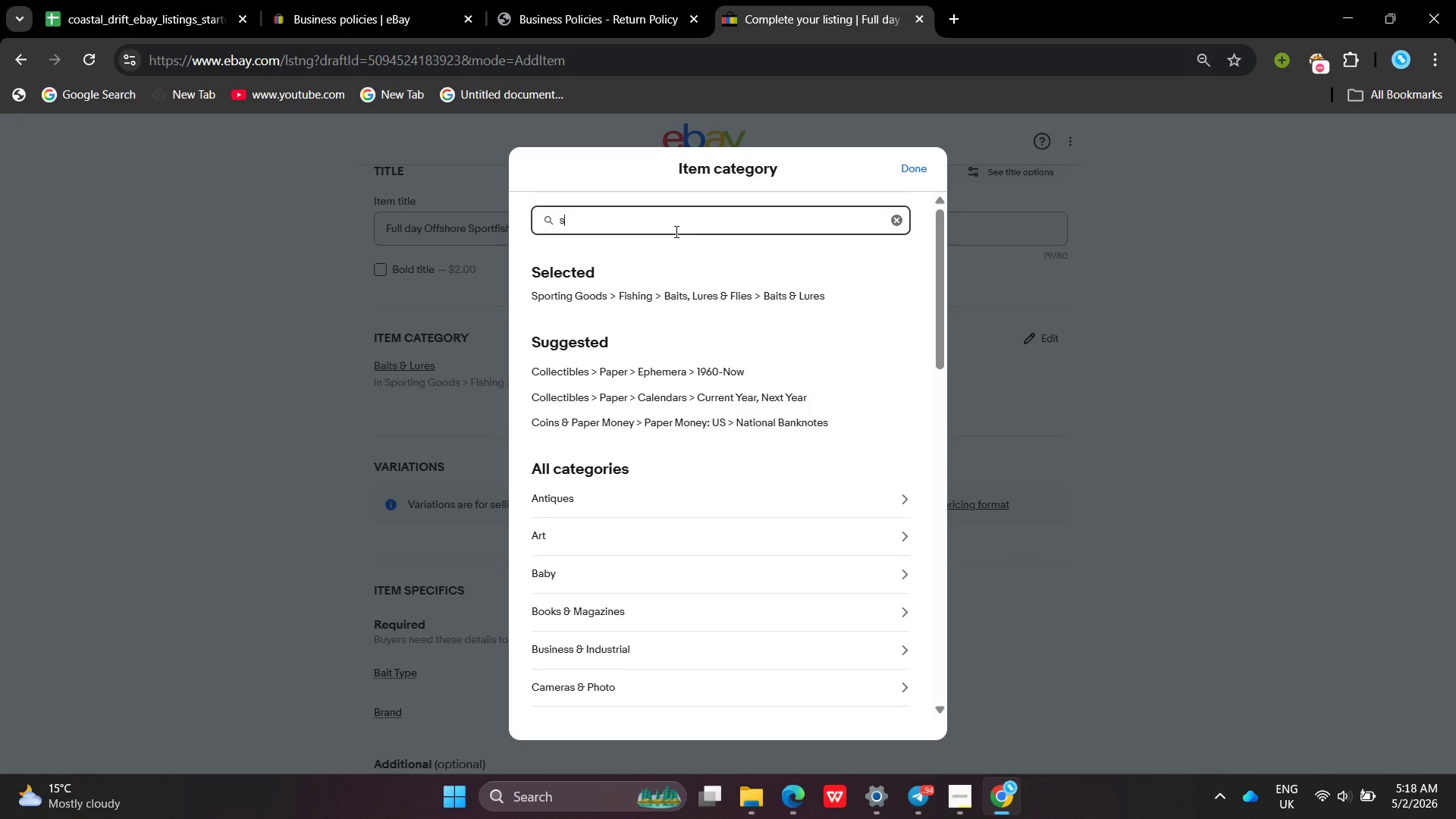 
type(sporting goo)
 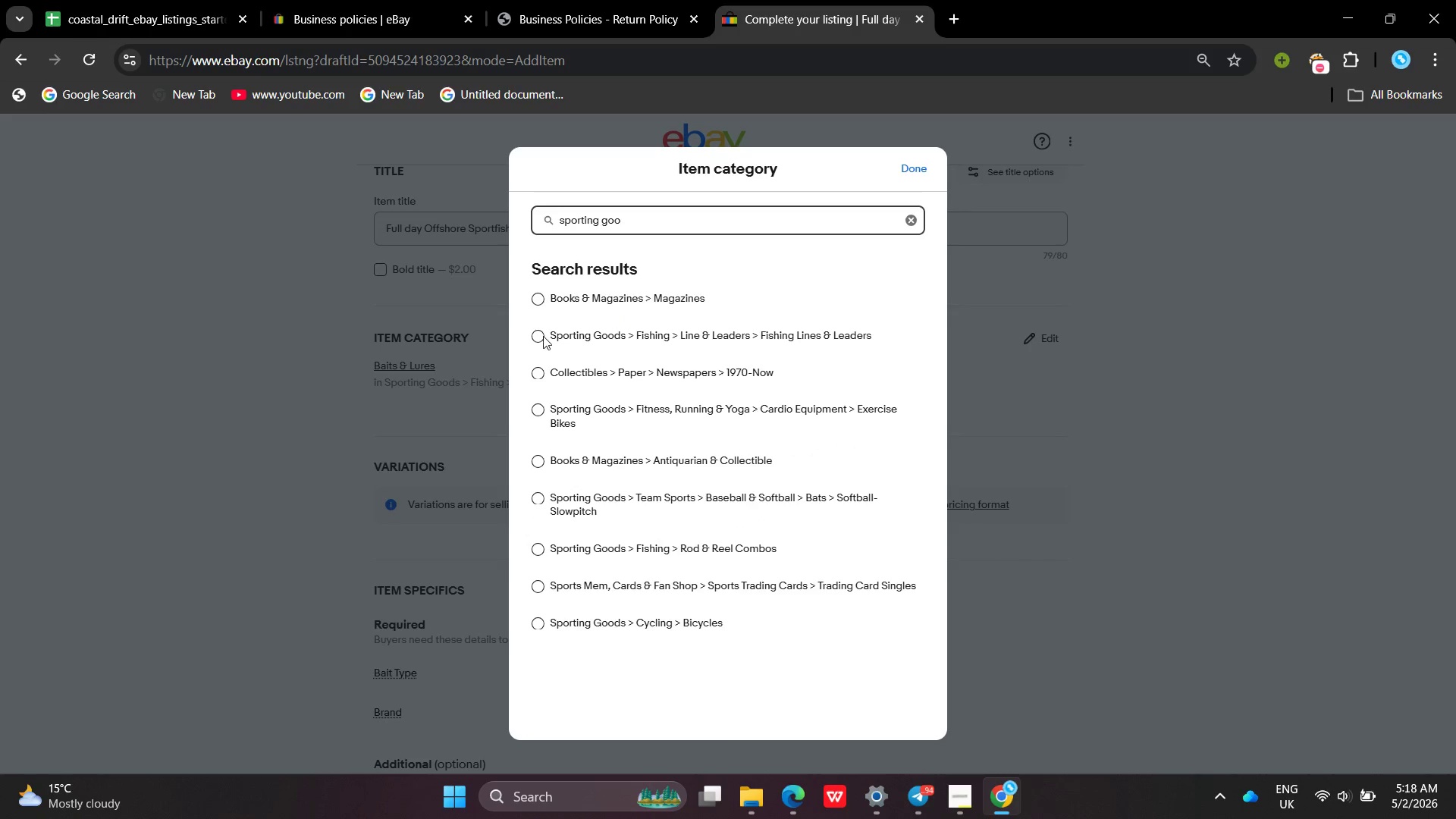 
left_click([541, 335])
 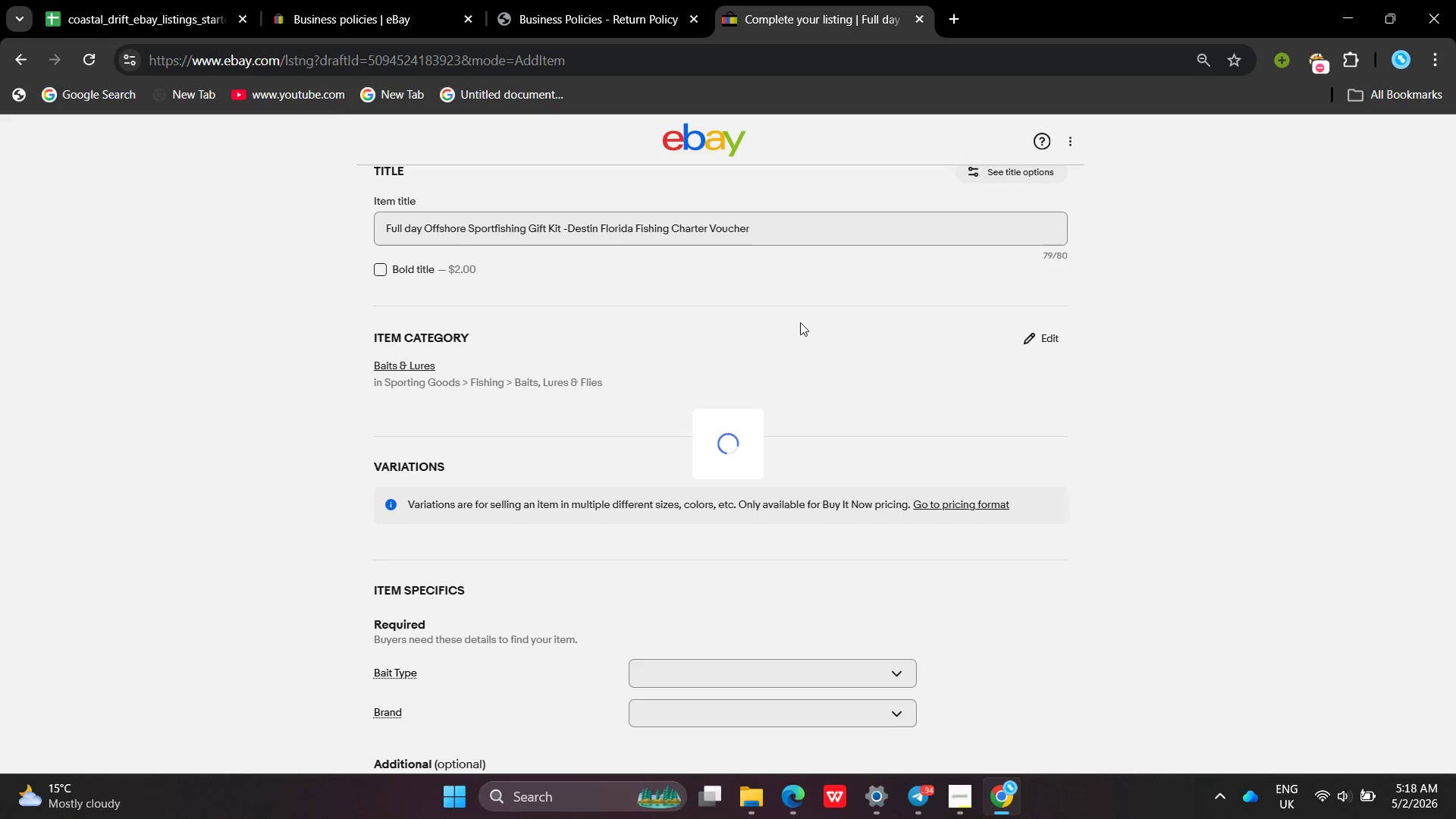 
mouse_move([768, 441])
 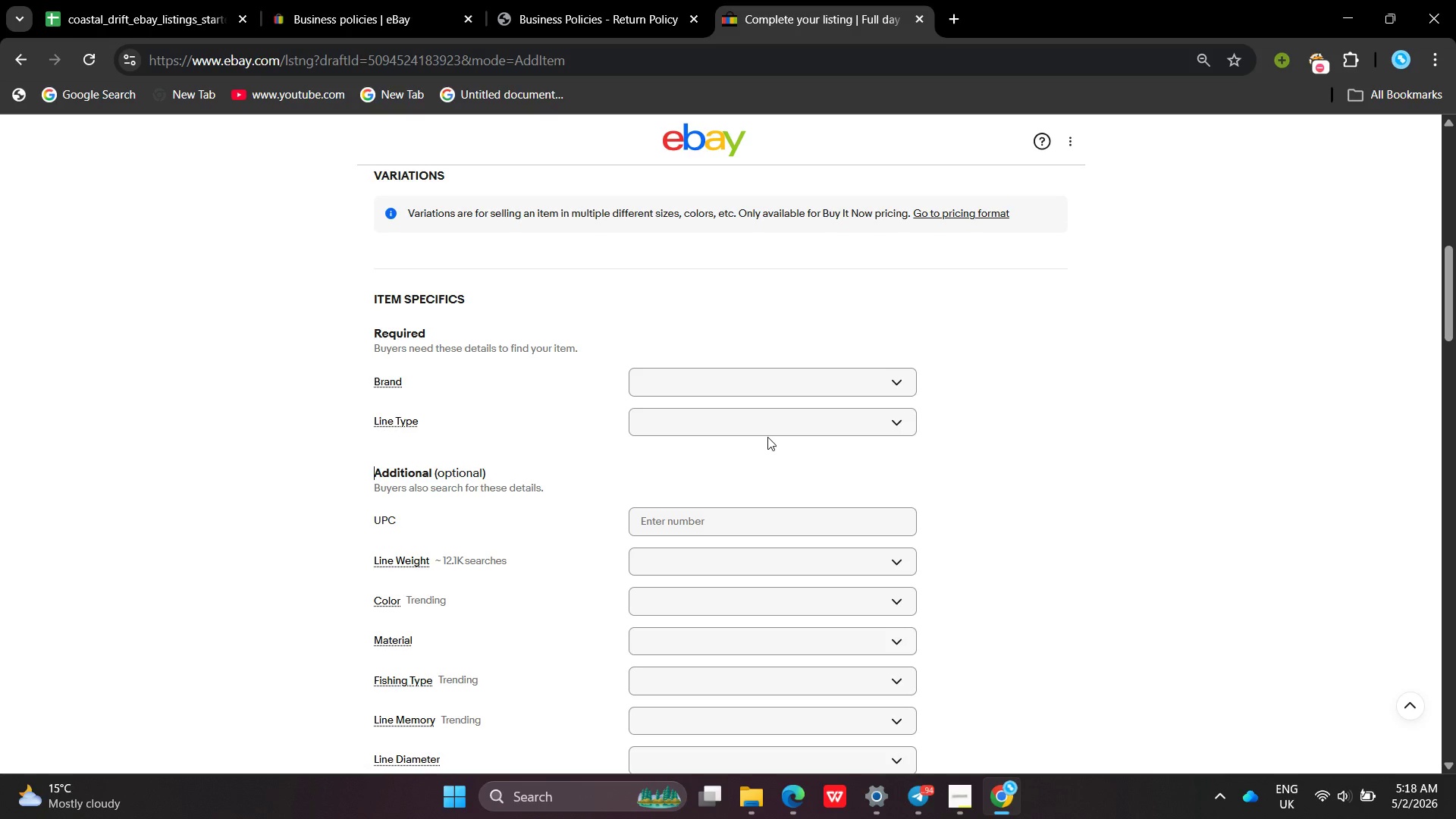 
left_click_drag(start_coordinate=[767, 437], to_coordinate=[772, 422])
 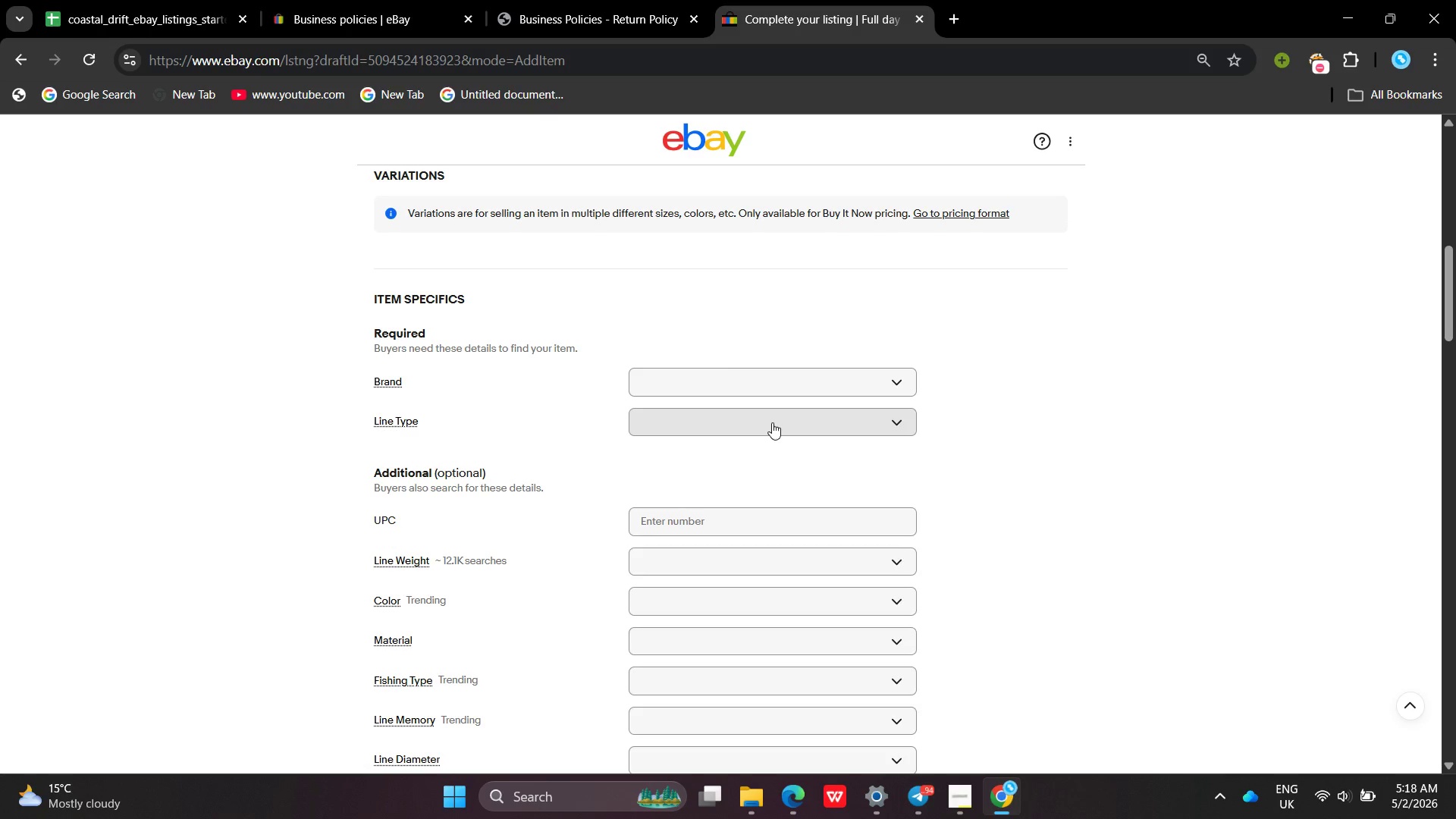 
double_click([772, 422])
 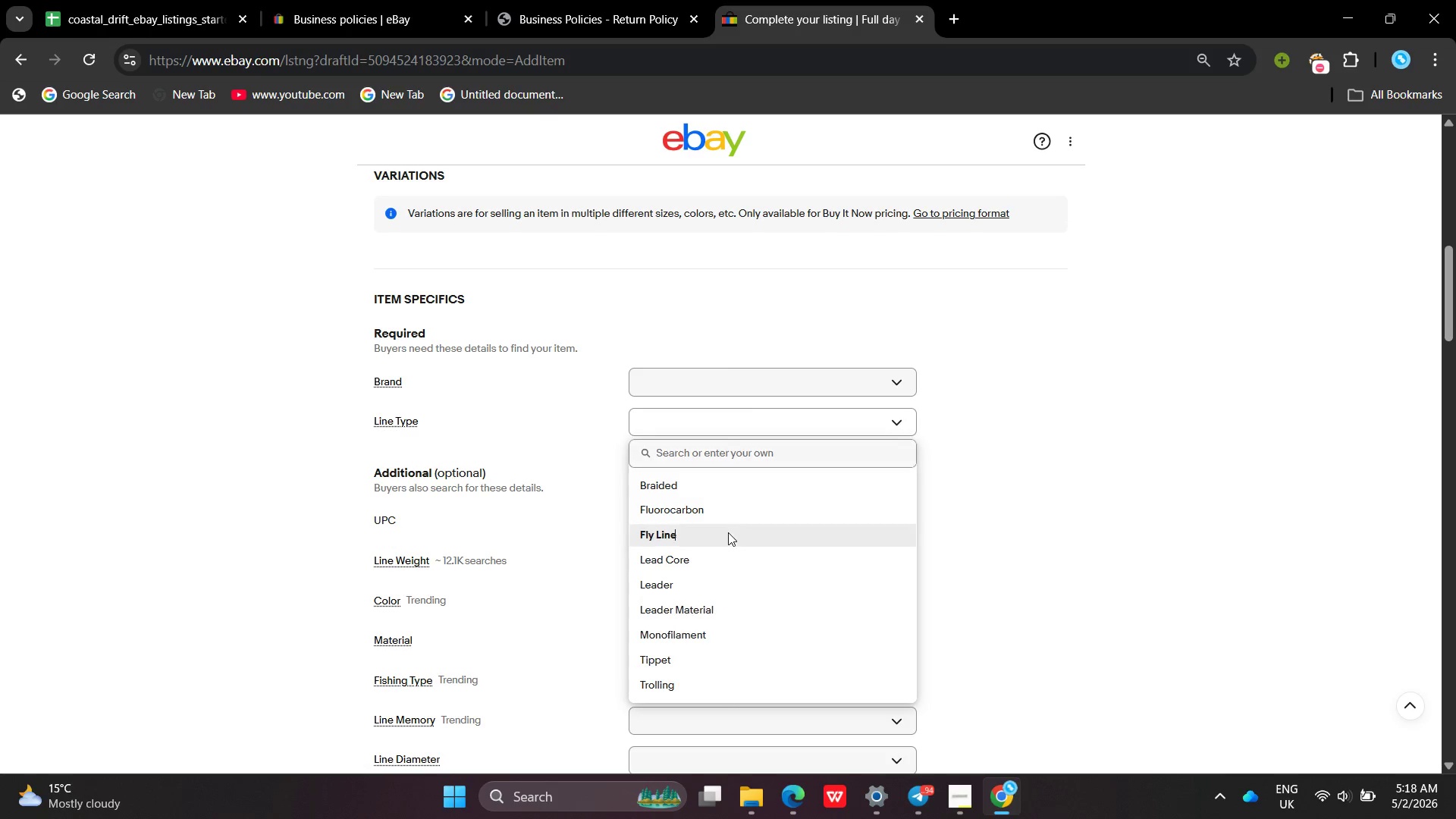 
left_click([728, 532])
 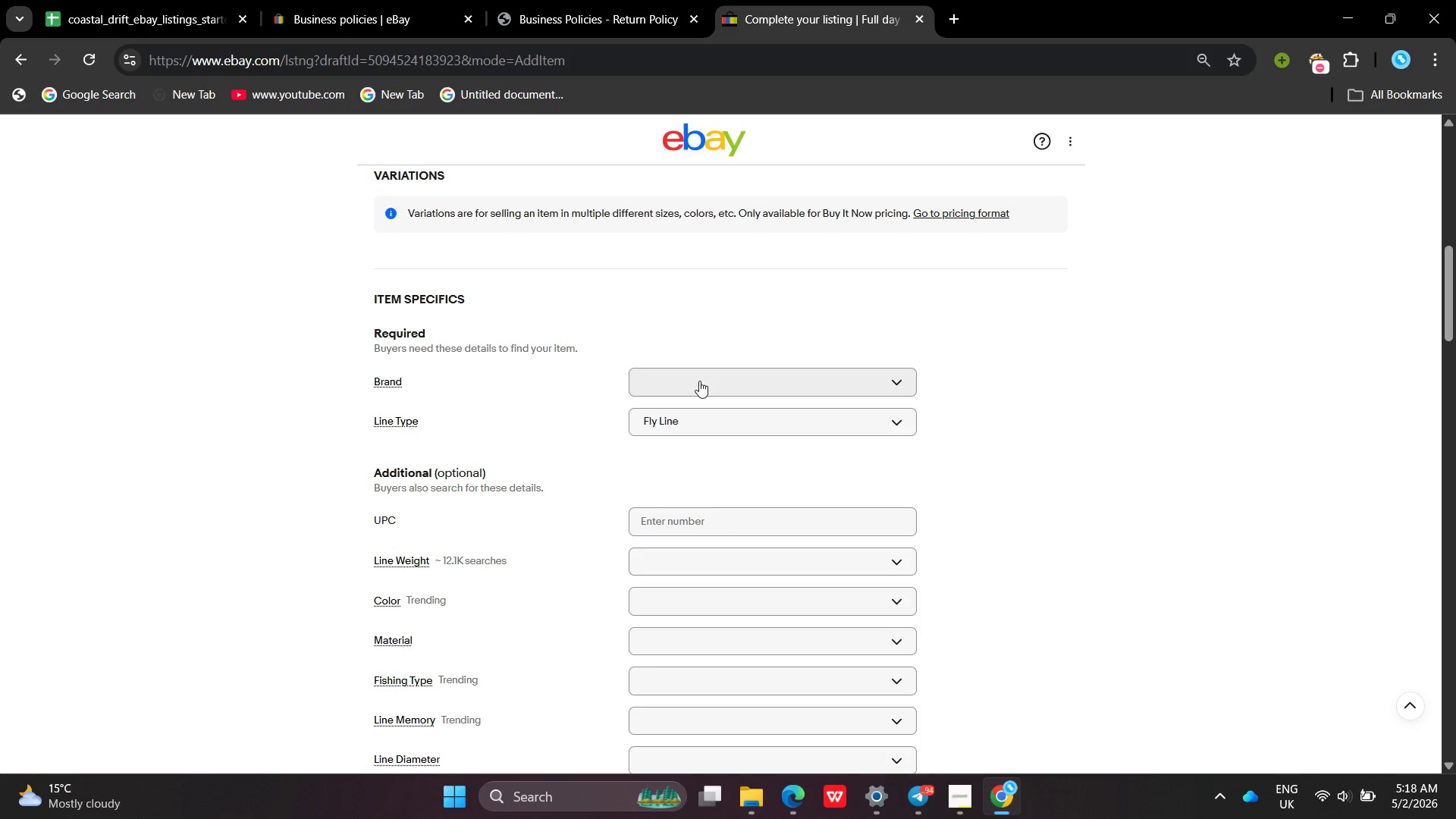 
left_click([699, 381])
 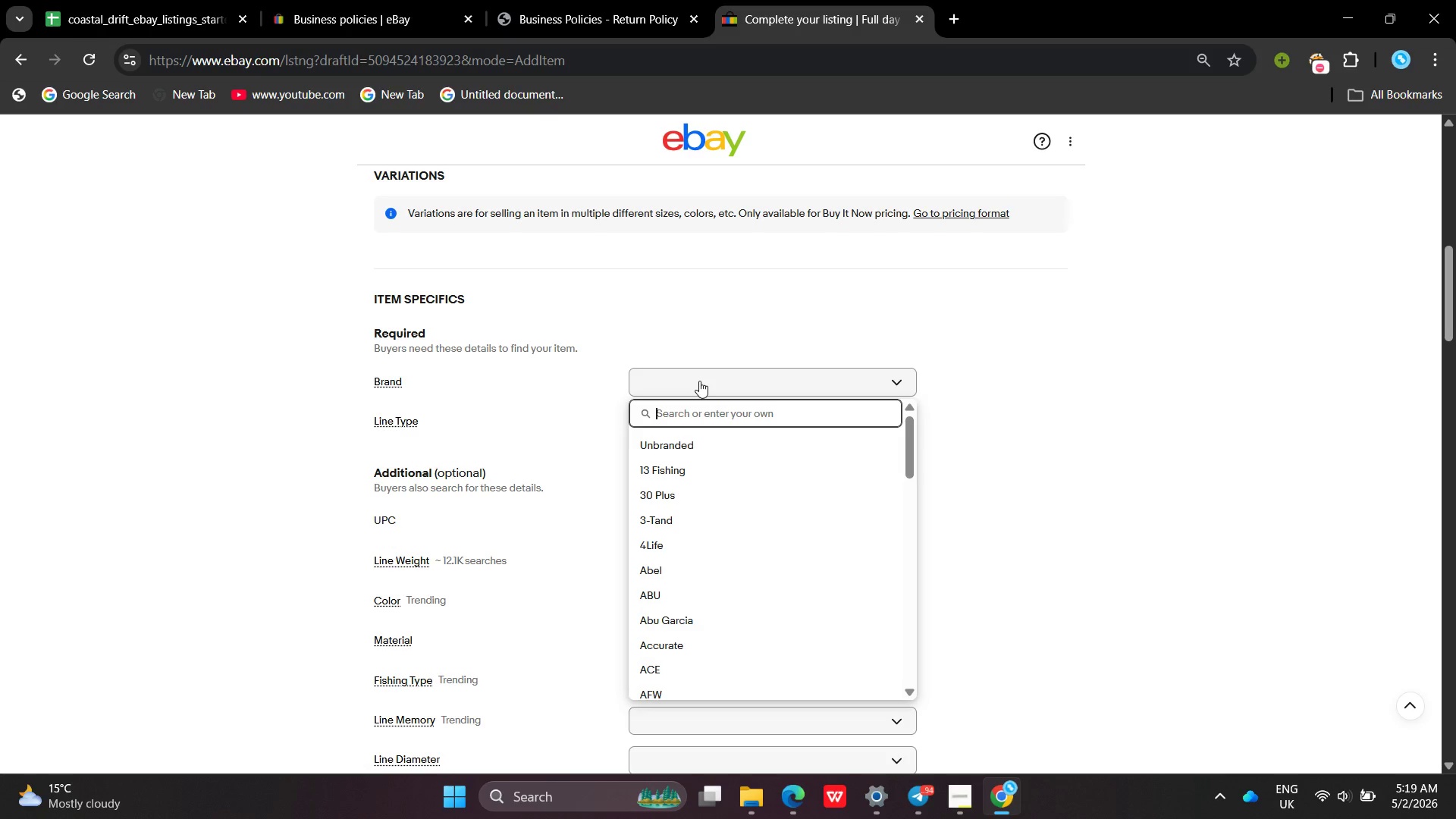 
wait(9.14)
 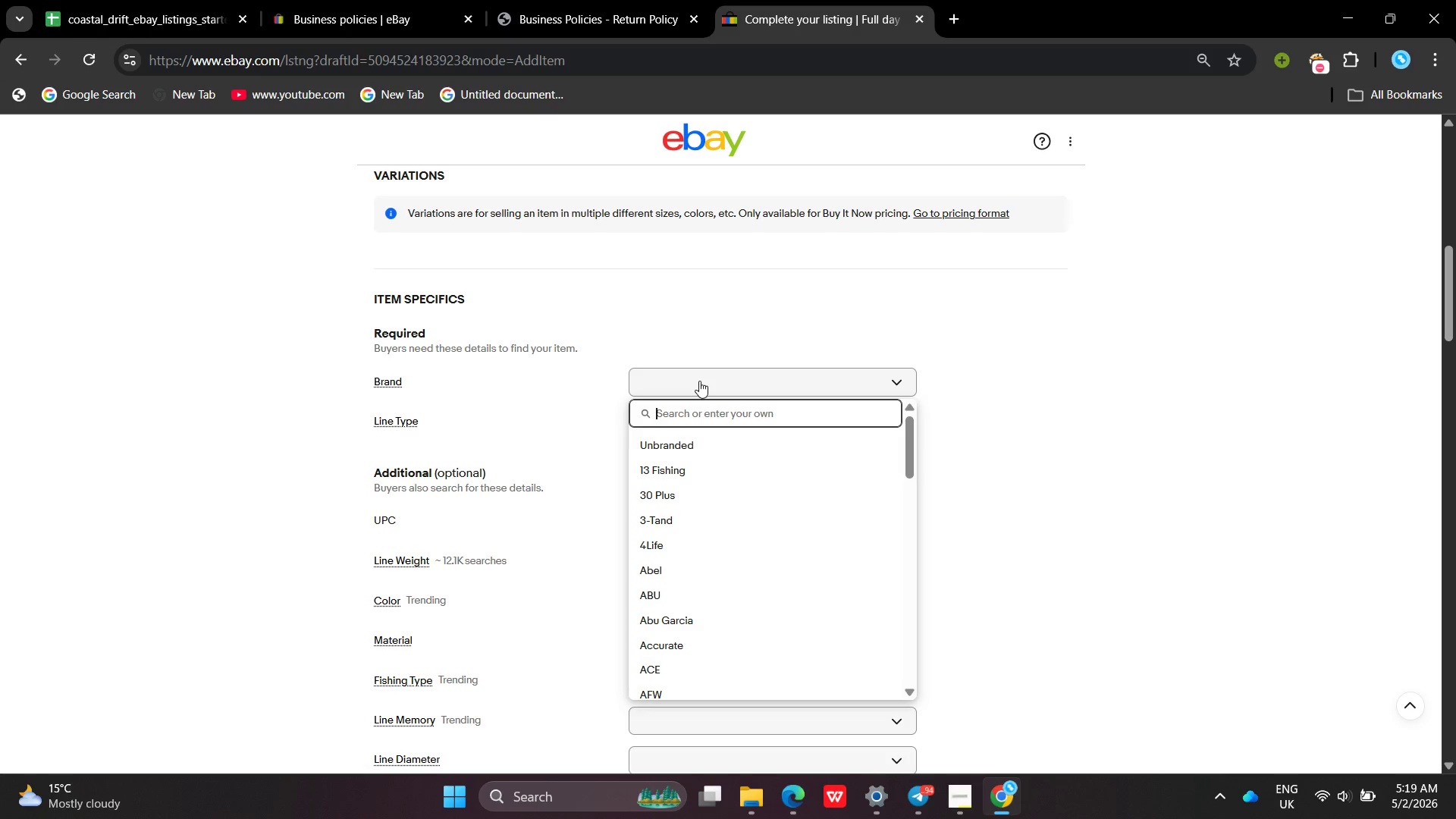 
left_click([965, 776])